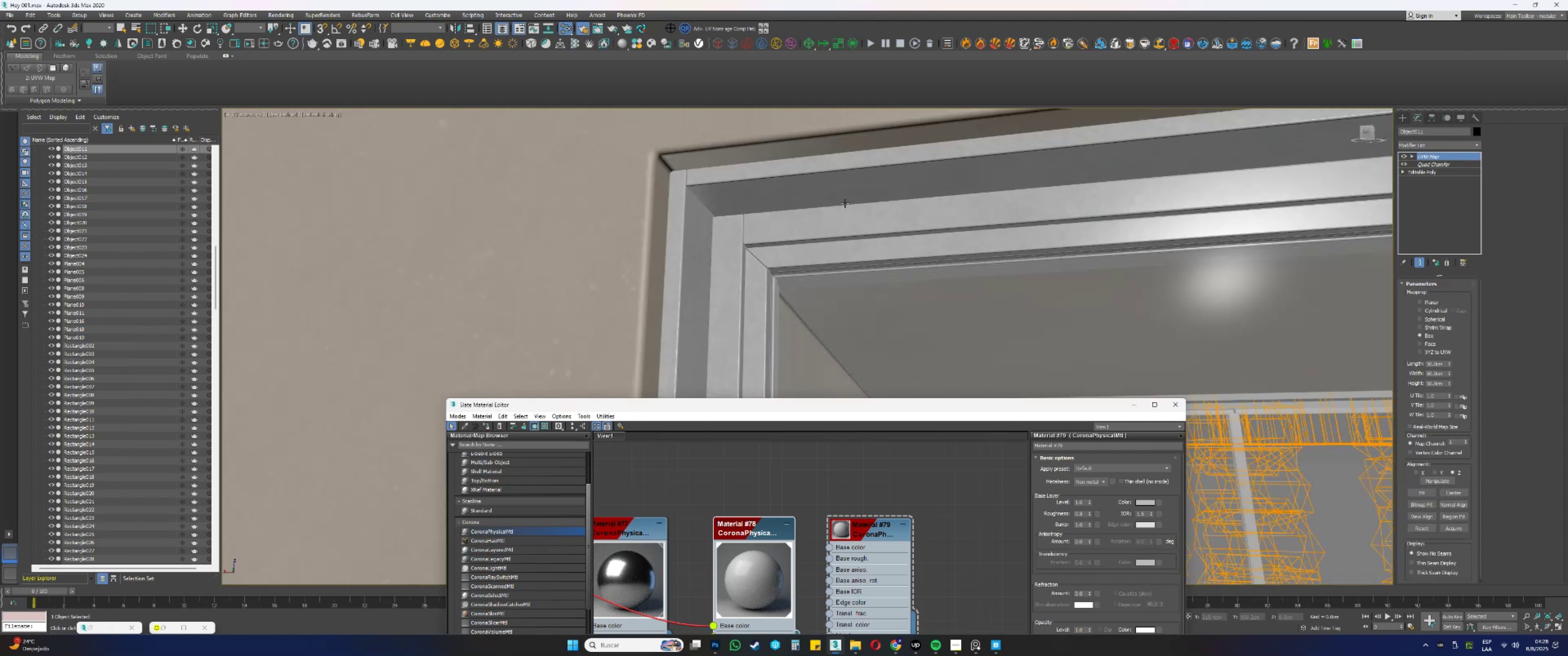 
scroll: coordinate [844, 202], scroll_direction: down, amount: 2.0
 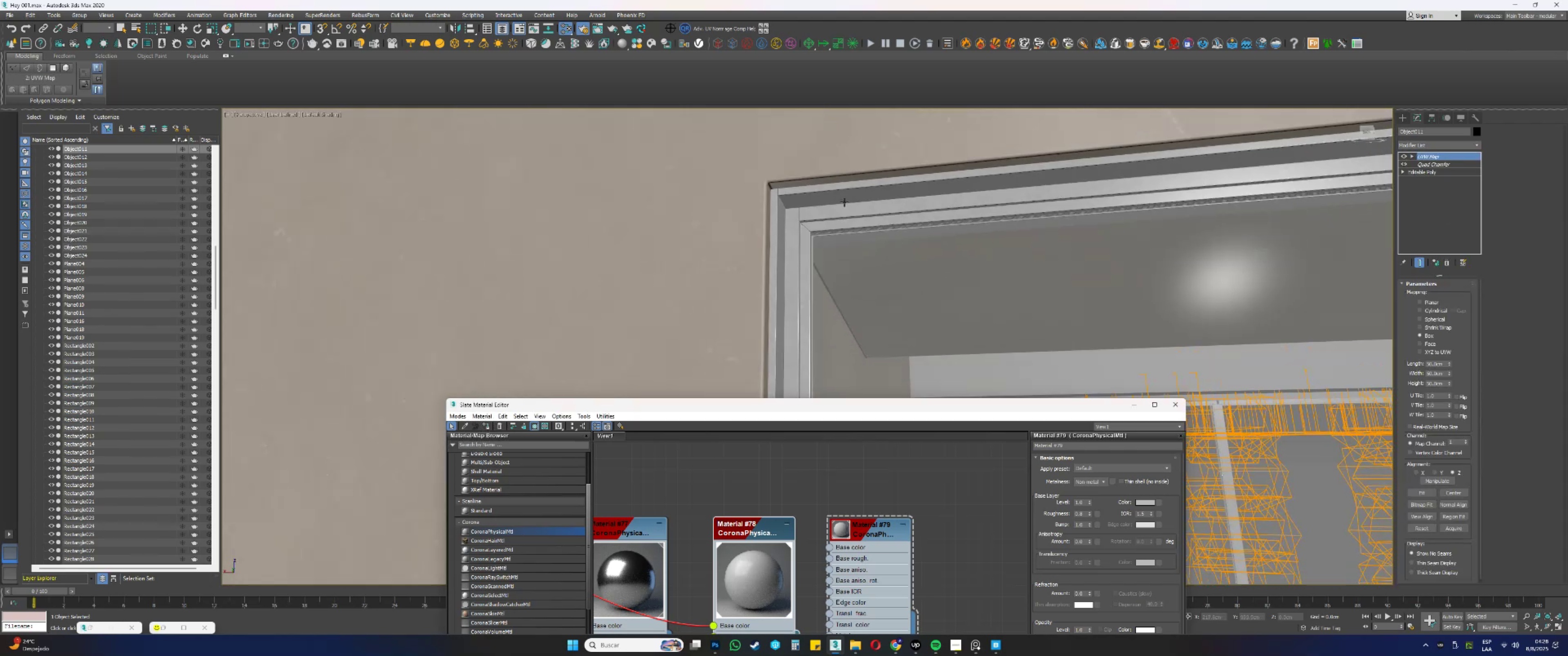 
hold_key(key=AltLeft, duration=0.59)
 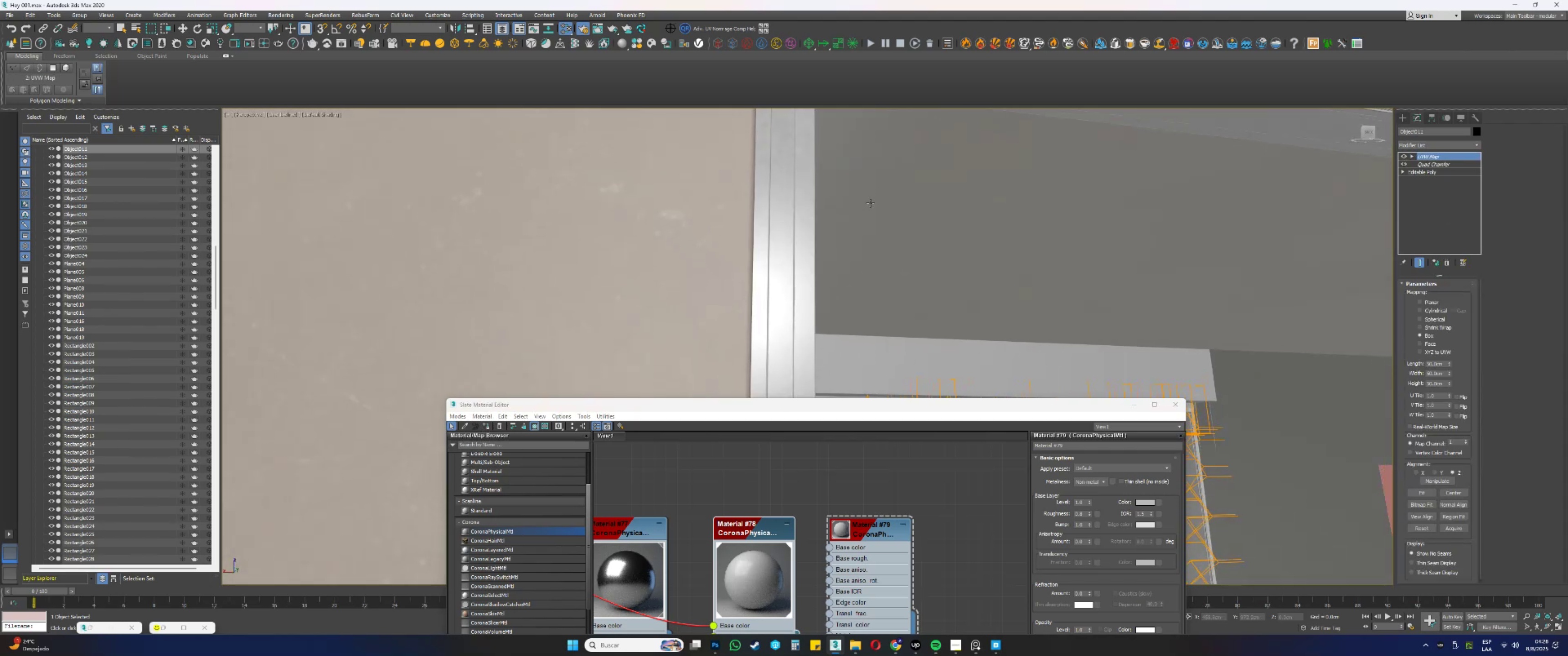 
scroll: coordinate [876, 204], scroll_direction: down, amount: 2.0
 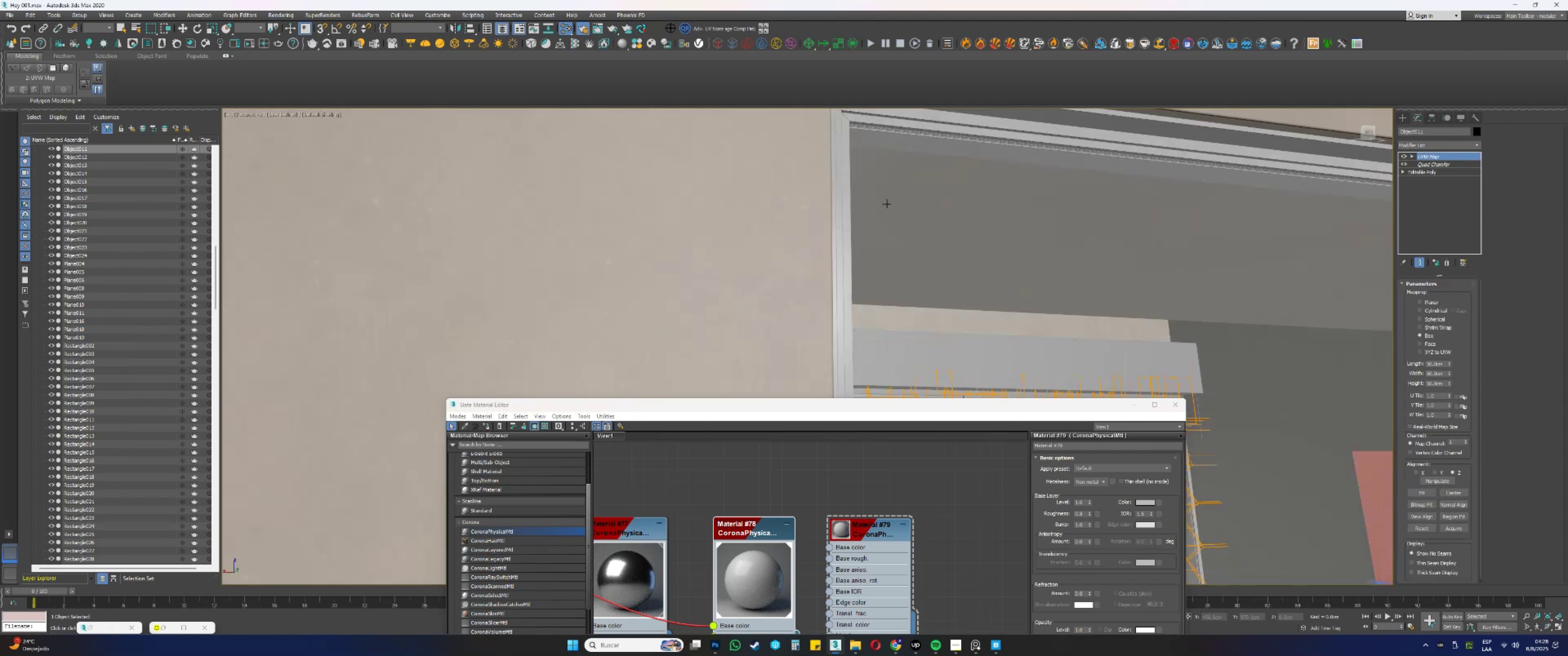 
key(Alt+AltLeft)
 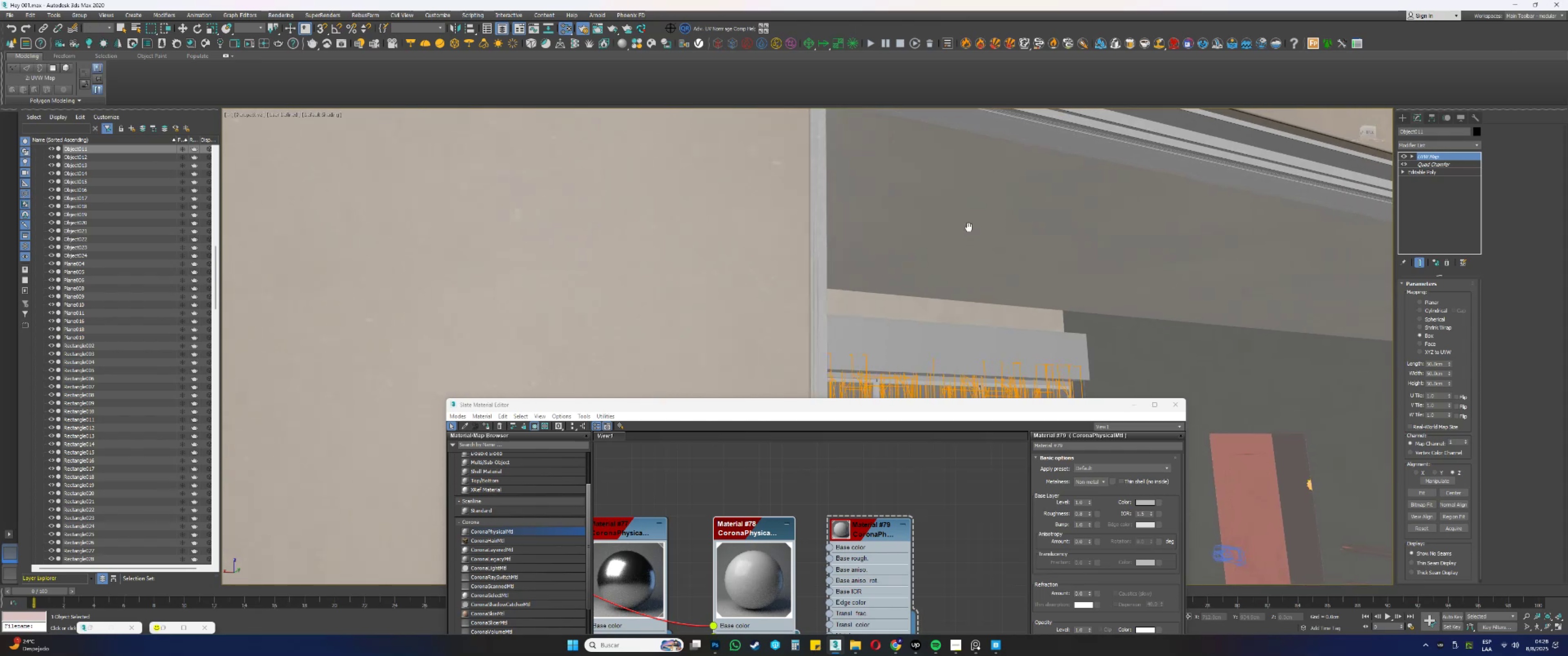 
scroll: coordinate [793, 219], scroll_direction: down, amount: 1.0
 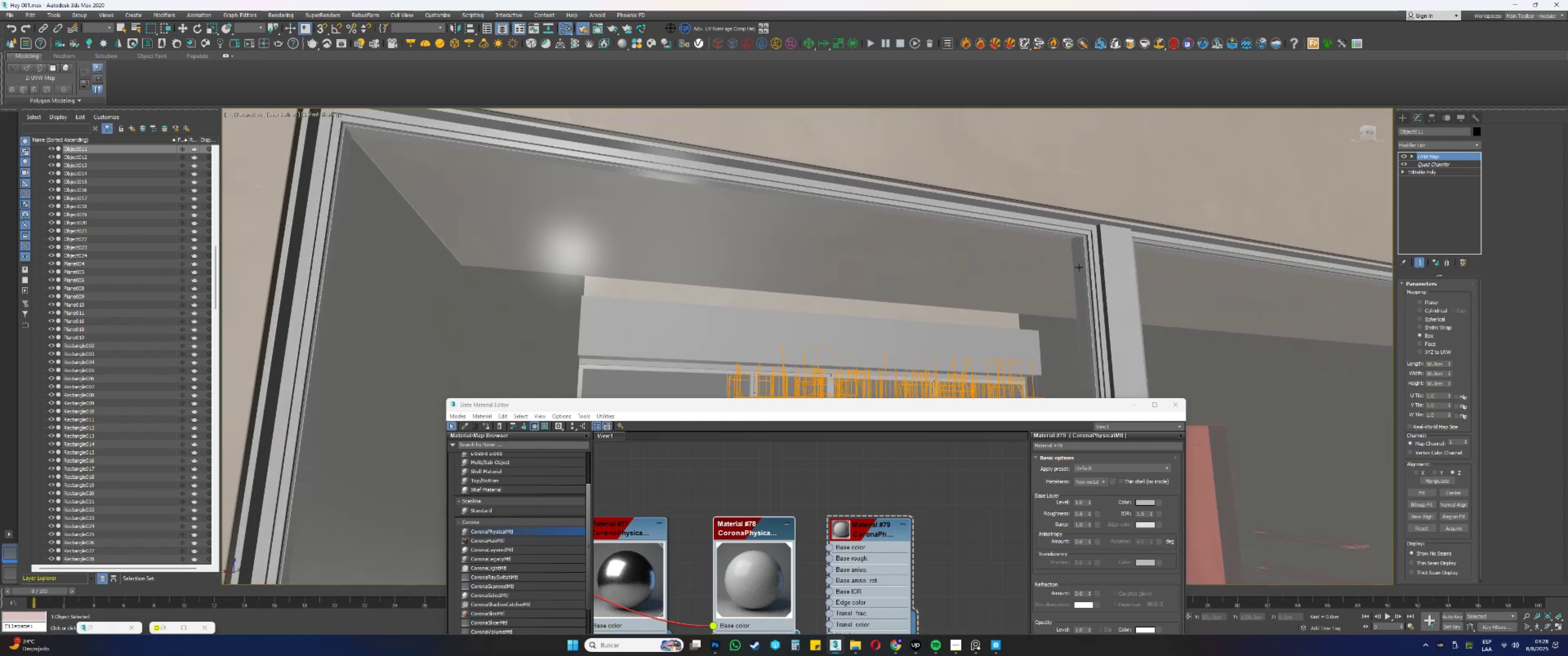 
scroll: coordinate [999, 245], scroll_direction: none, amount: 0.0
 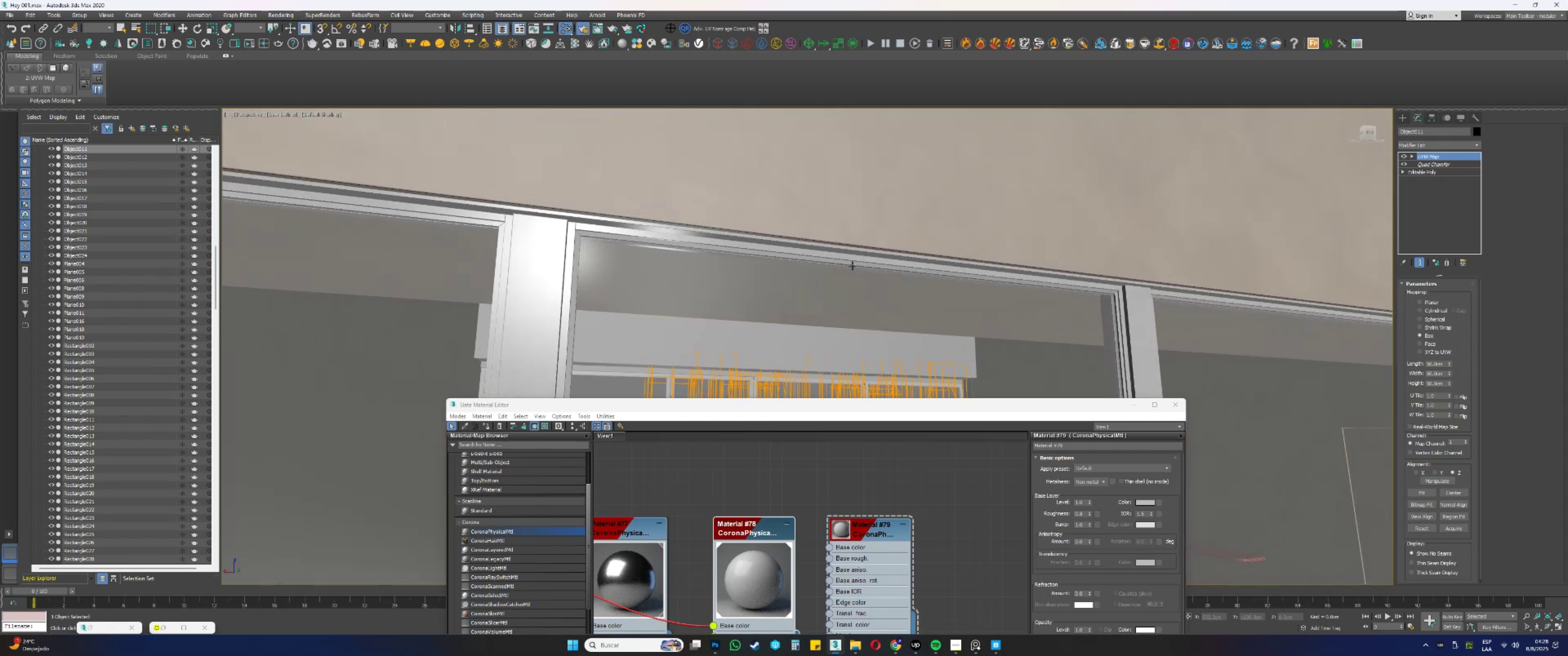 
scroll: coordinate [1108, 287], scroll_direction: up, amount: 4.0
 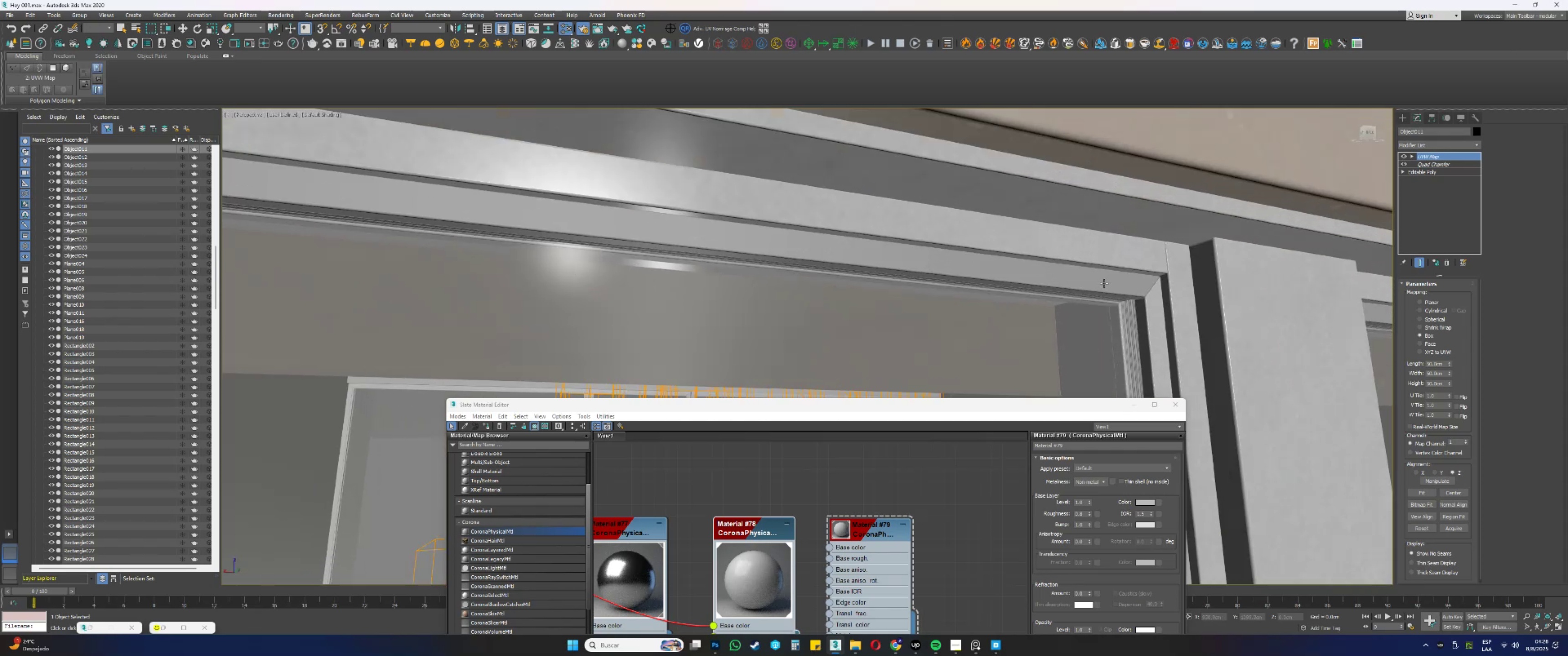 
left_click([1104, 283])
 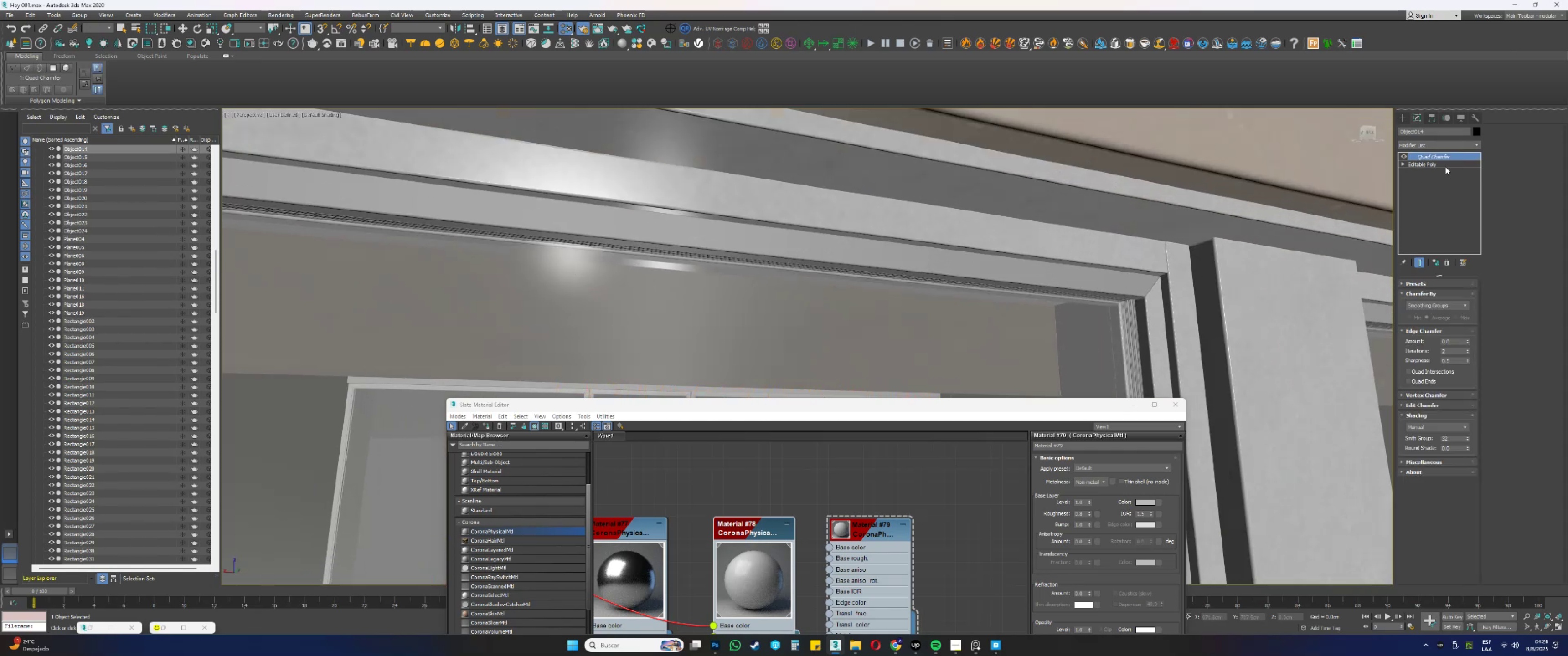 
right_click([1429, 157])
 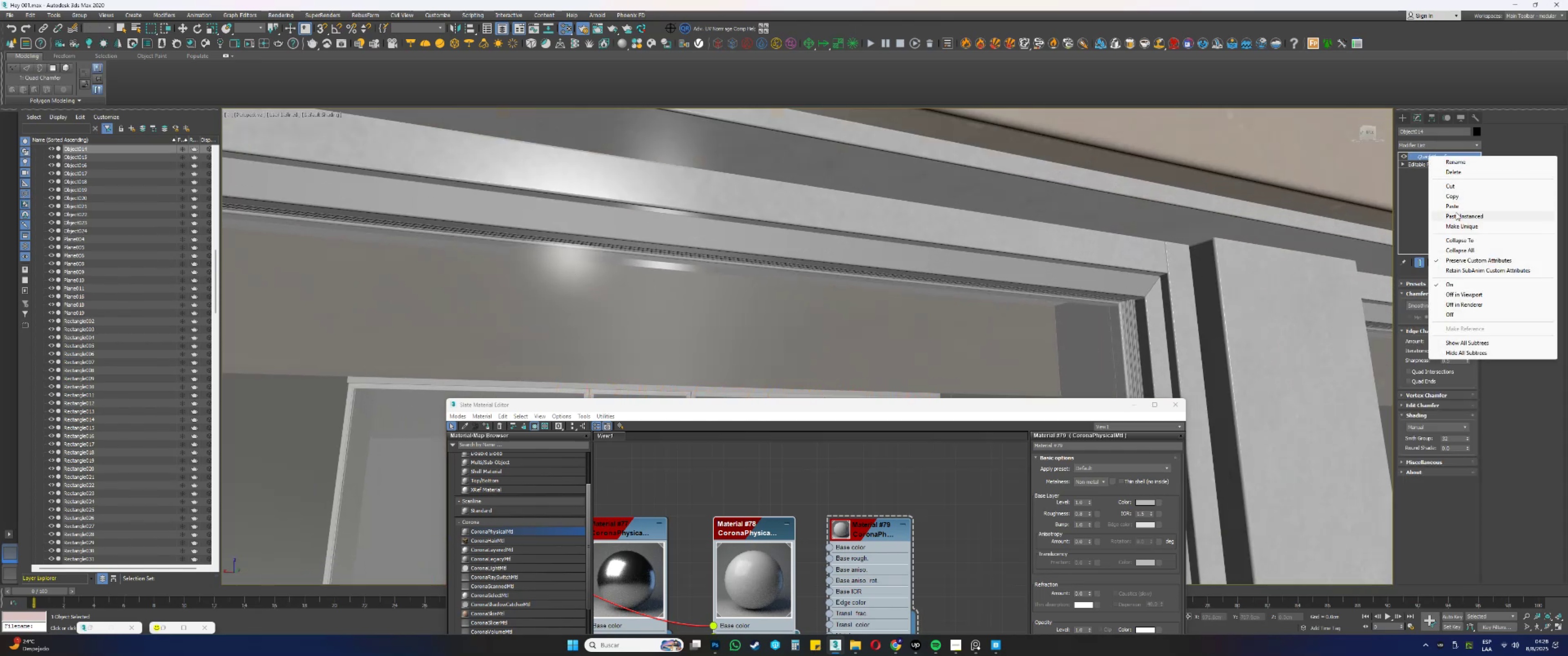 
left_click([1456, 215])
 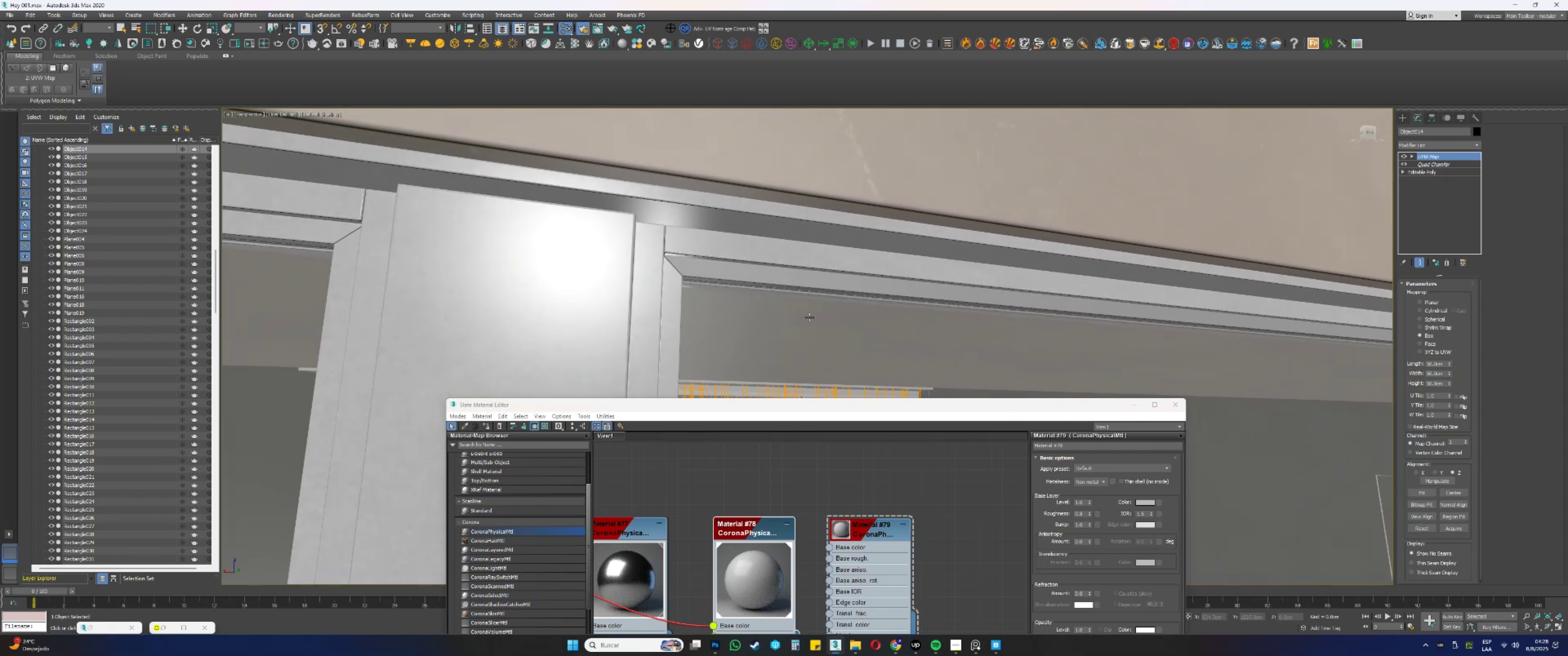 
mouse_move([791, 340])
 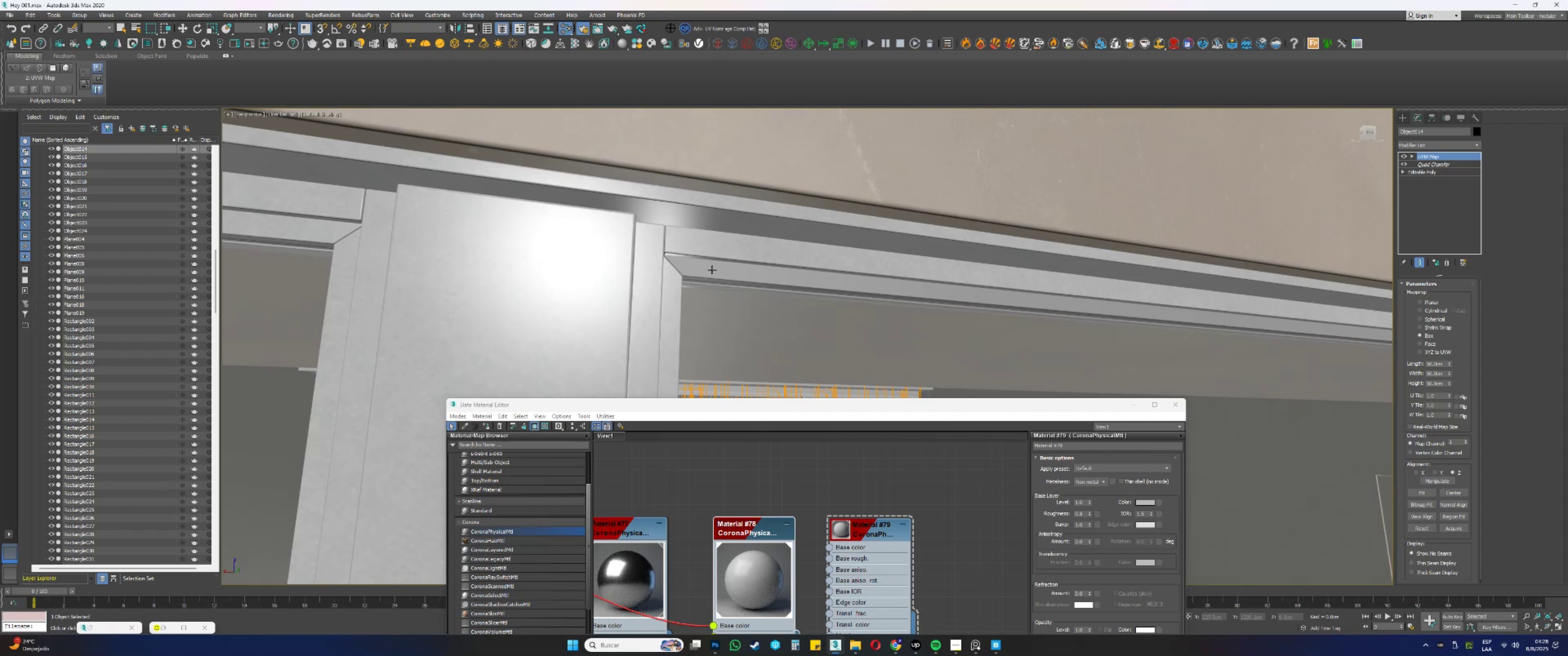 
left_click([712, 270])
 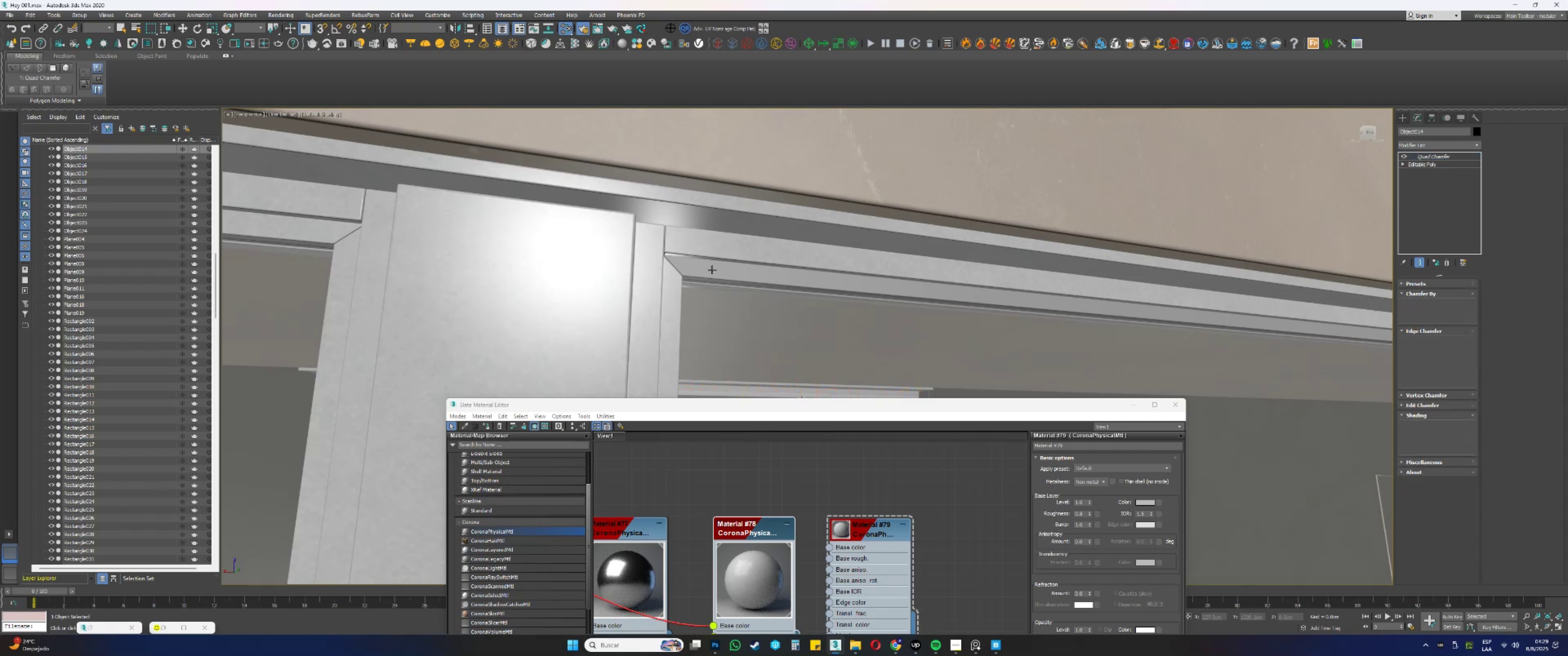 
key(F4)
 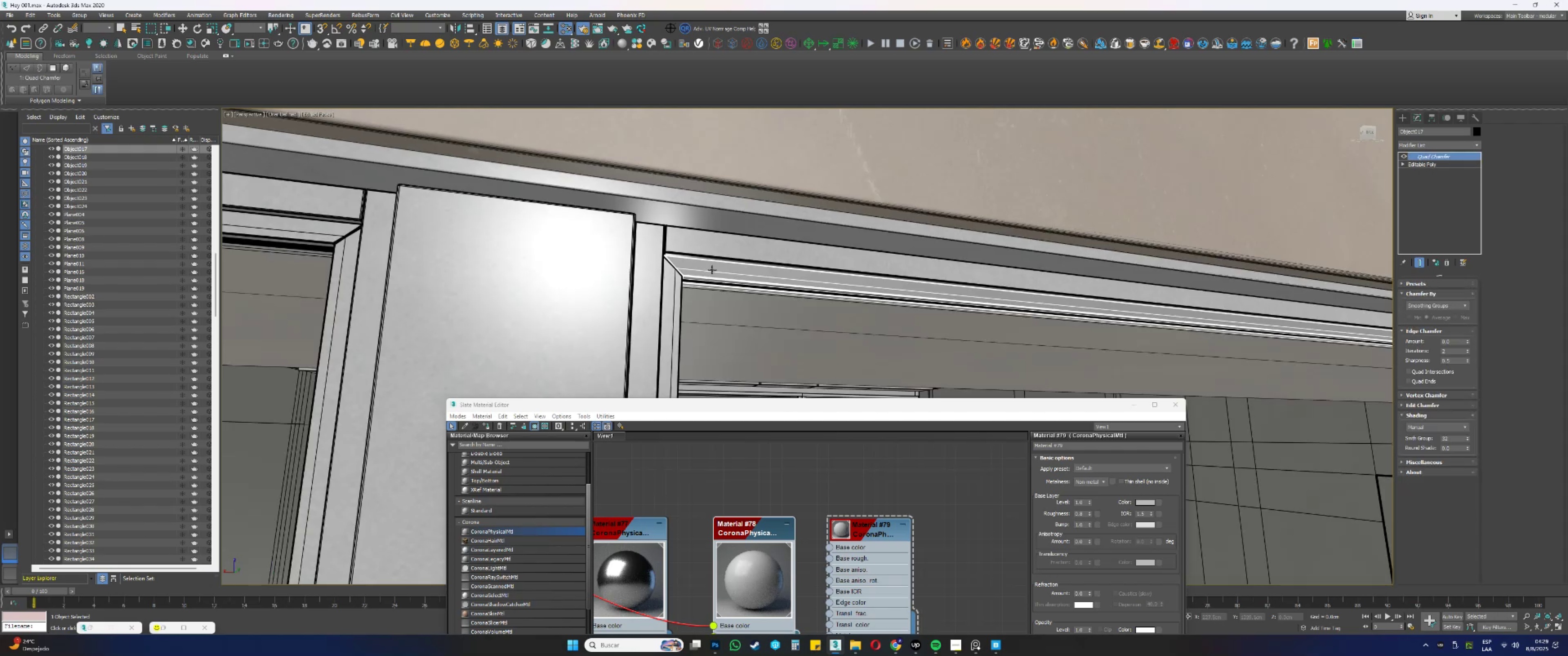 
key(F4)
 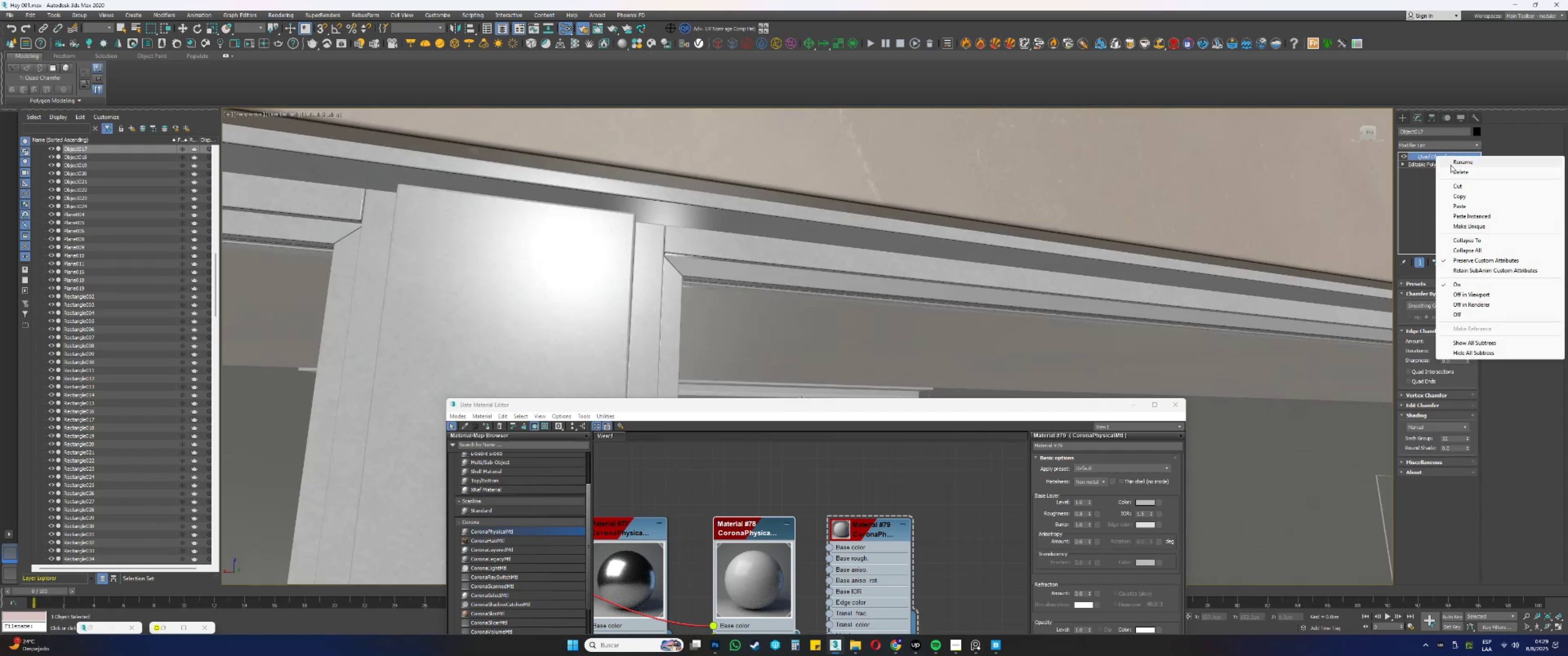 
left_click([1464, 213])
 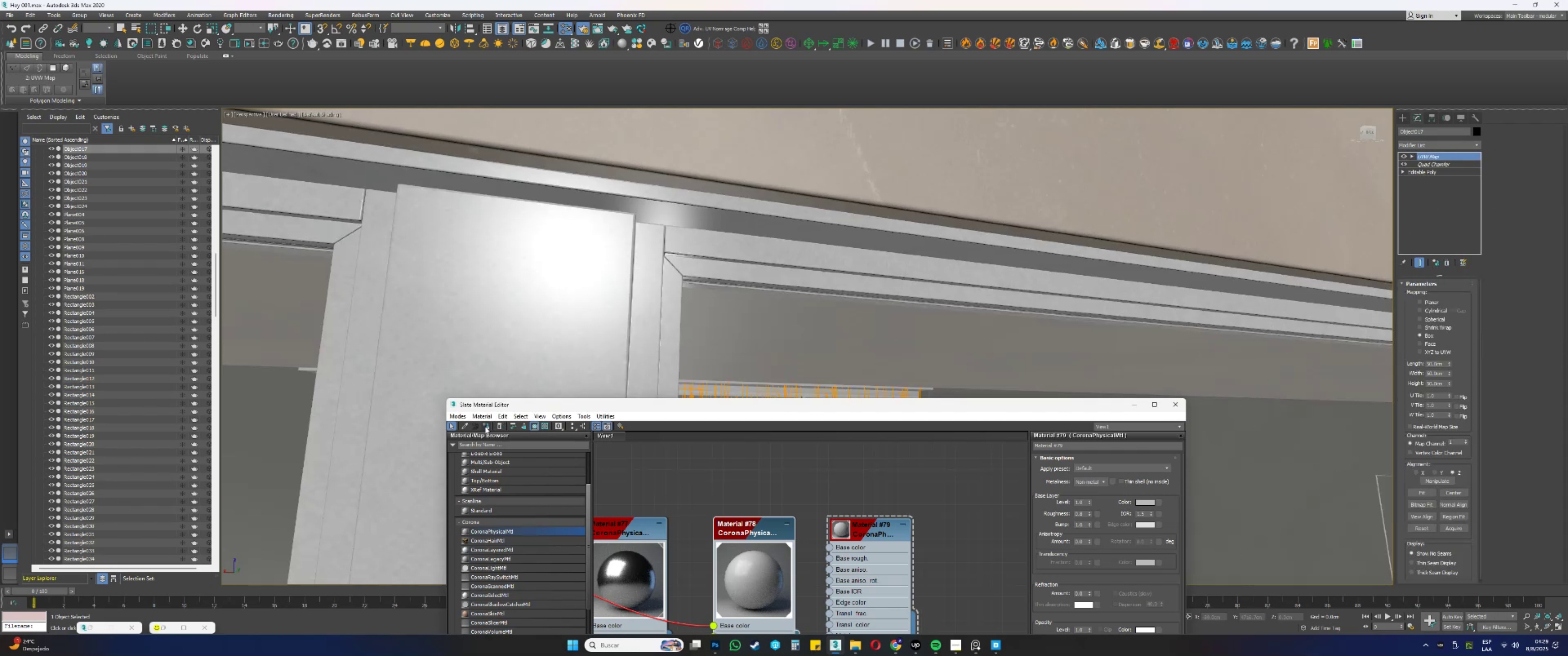 
hold_key(key=AltLeft, duration=0.73)
 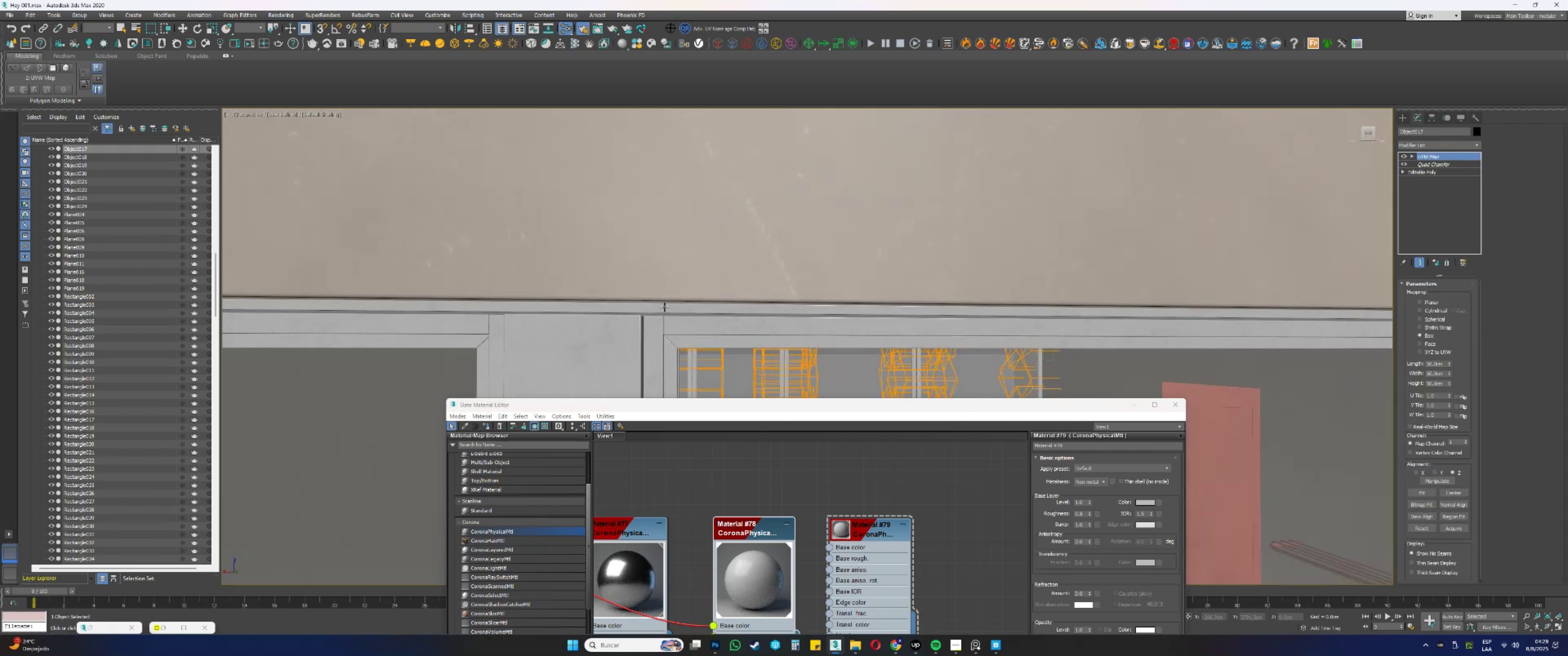 
hold_key(key=AltLeft, duration=0.48)
 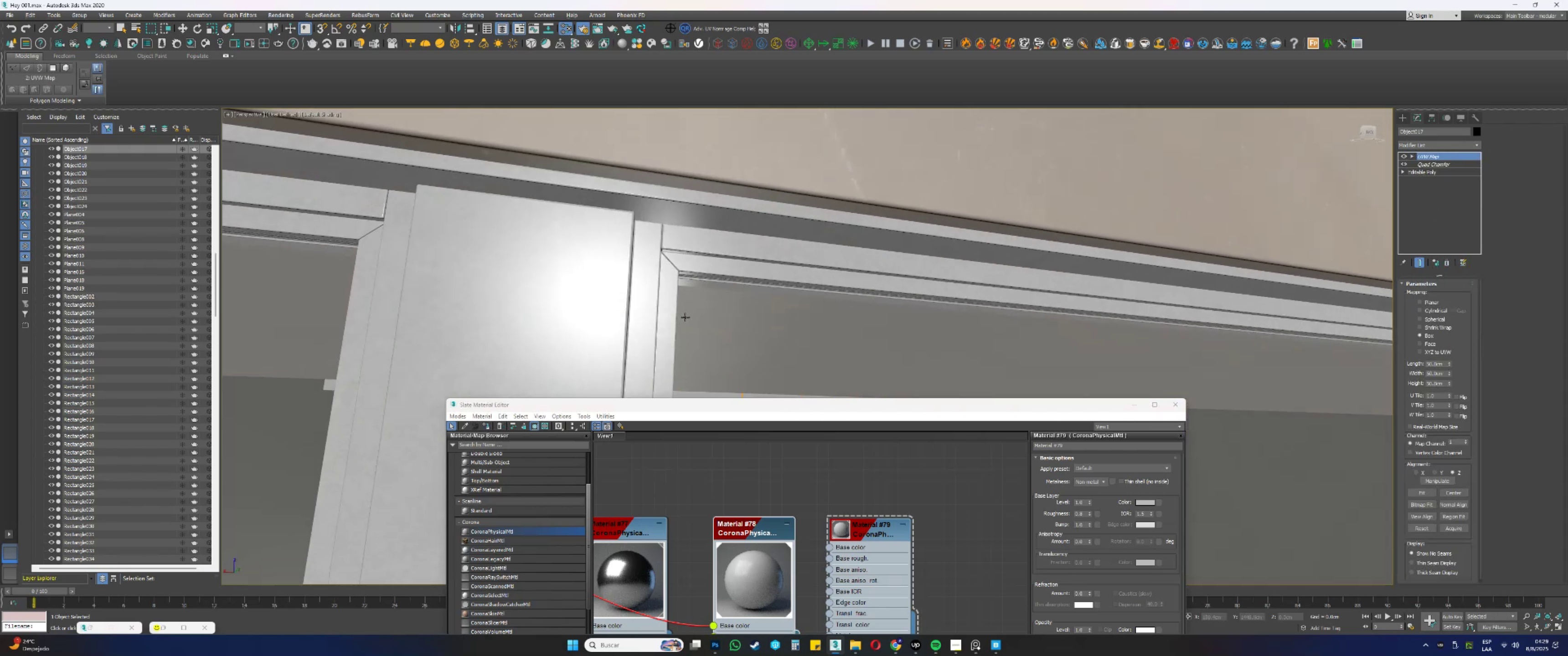 
scroll: coordinate [687, 316], scroll_direction: down, amount: 1.0
 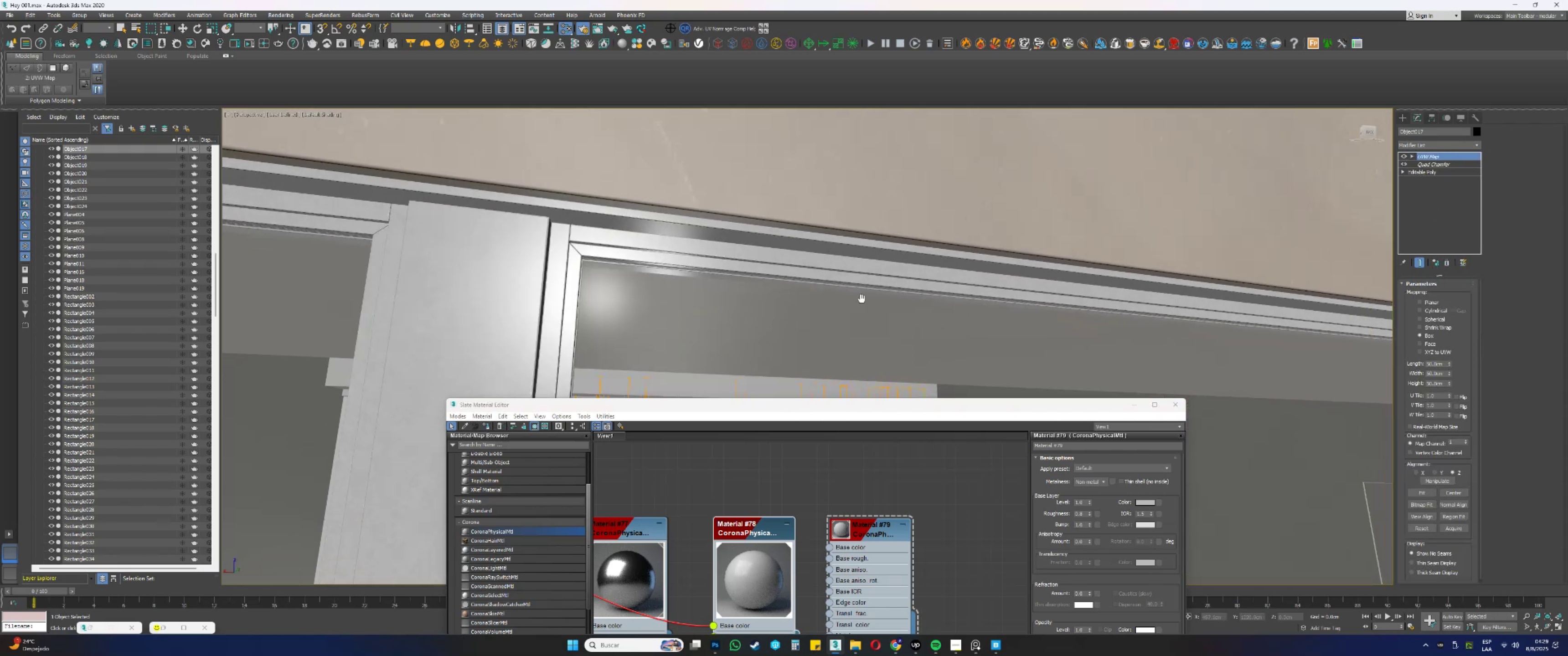 
key(Alt+AltLeft)
 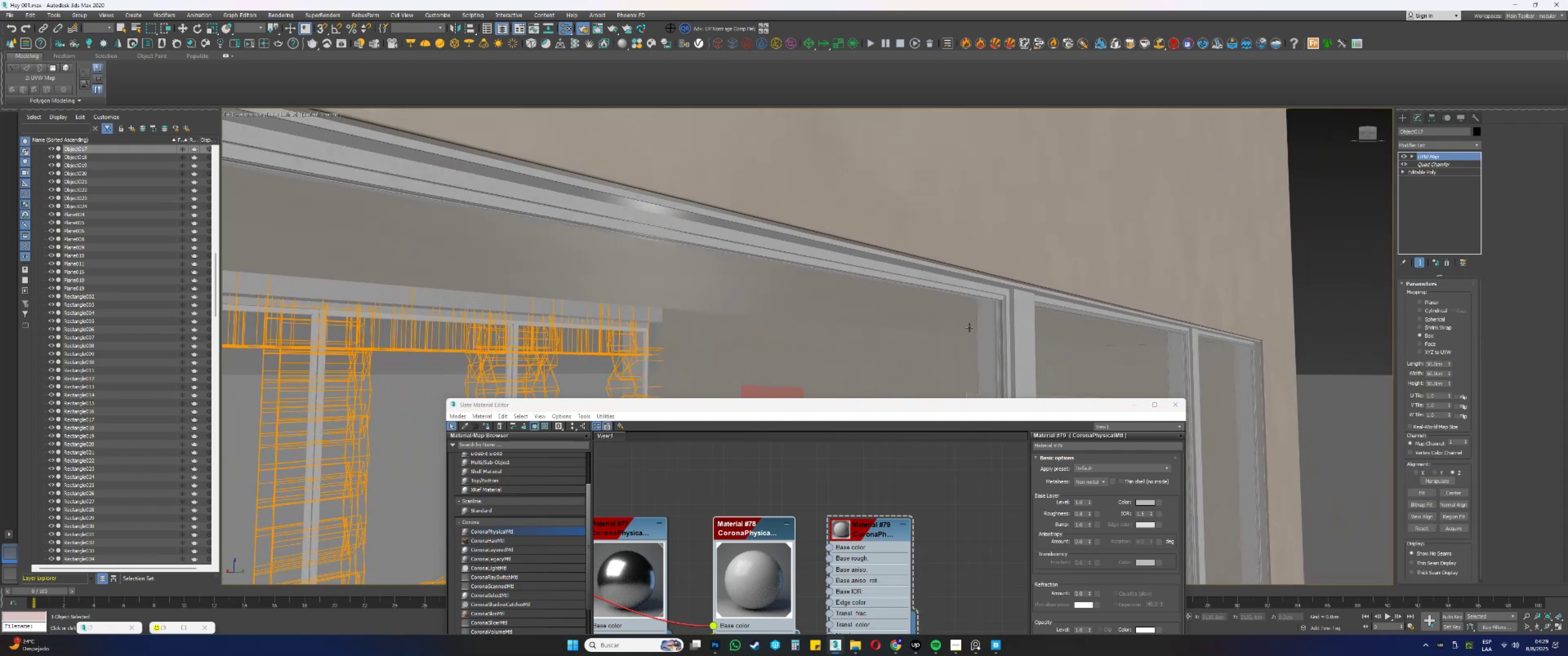 
scroll: coordinate [901, 262], scroll_direction: up, amount: 3.0
 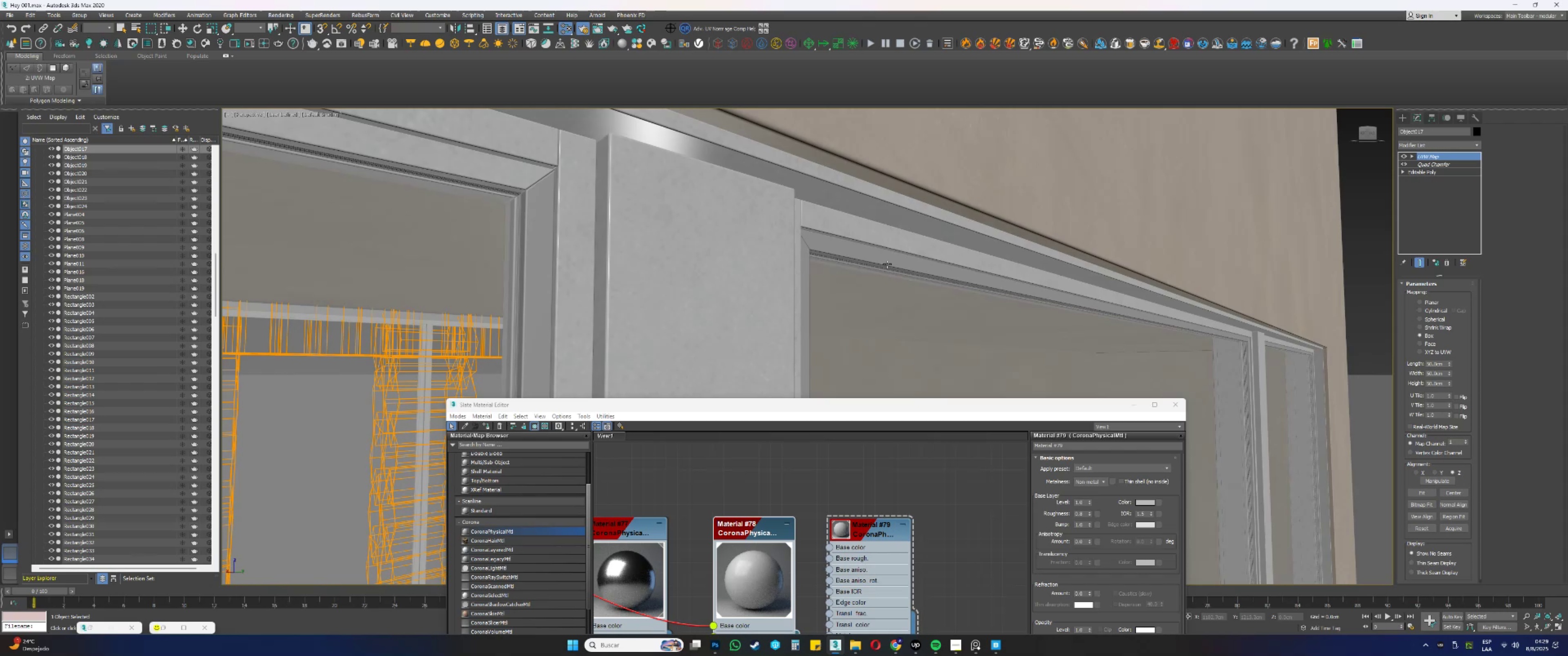 
key(F4)
 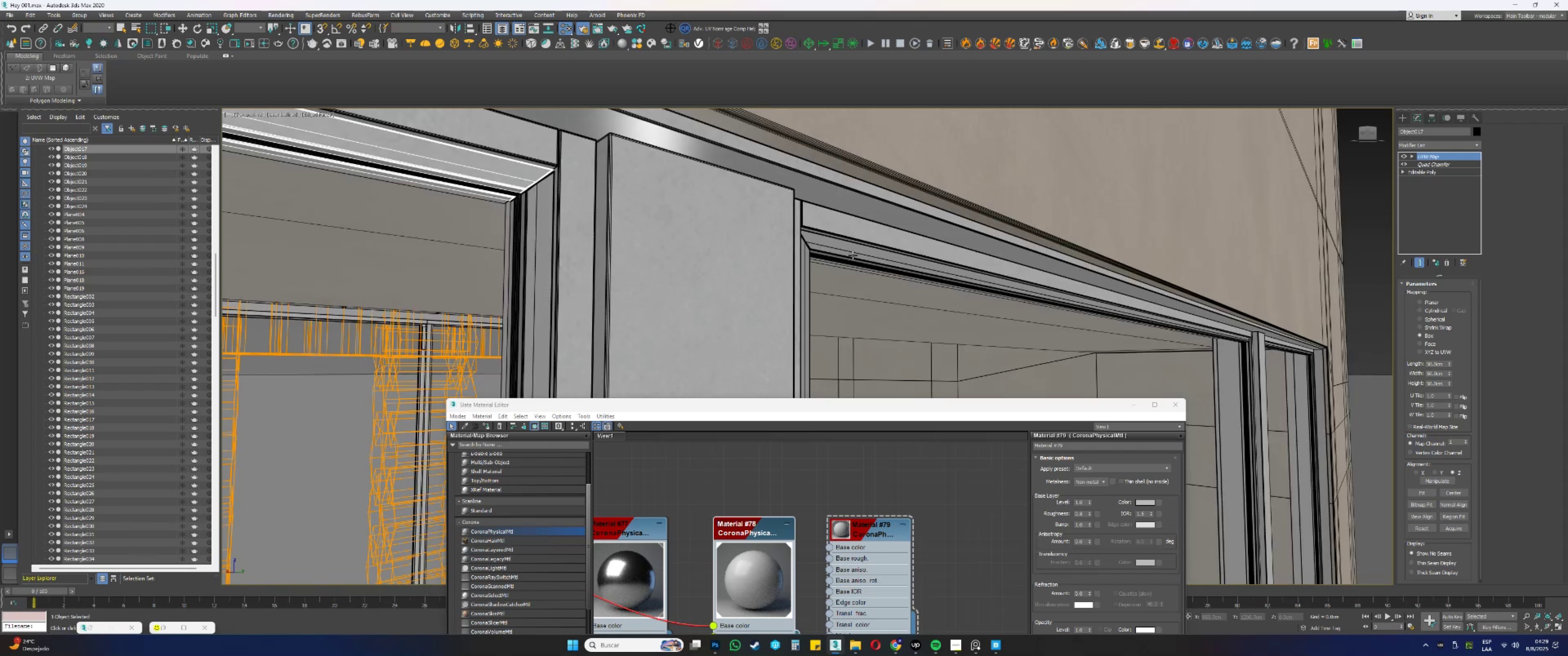 
left_click([853, 255])
 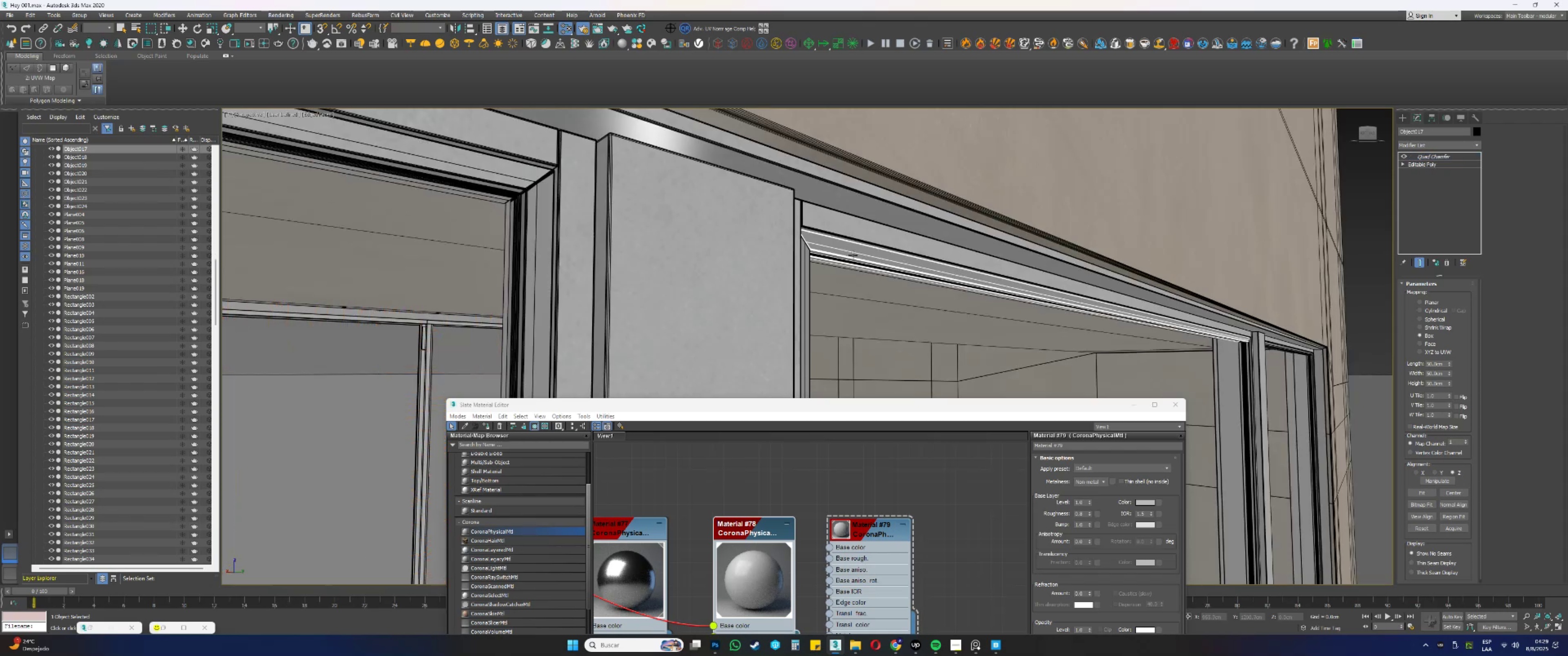 
key(F4)
 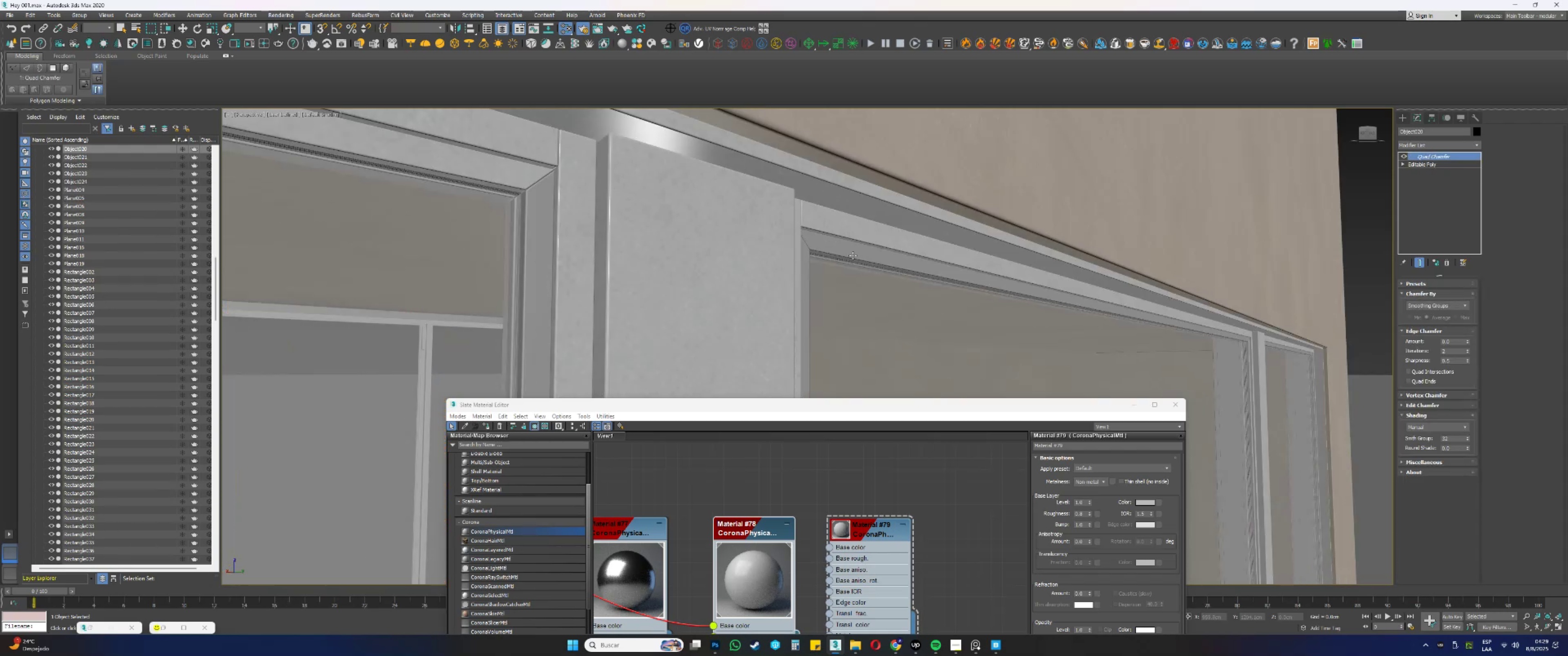 
key(Alt+AltLeft)
 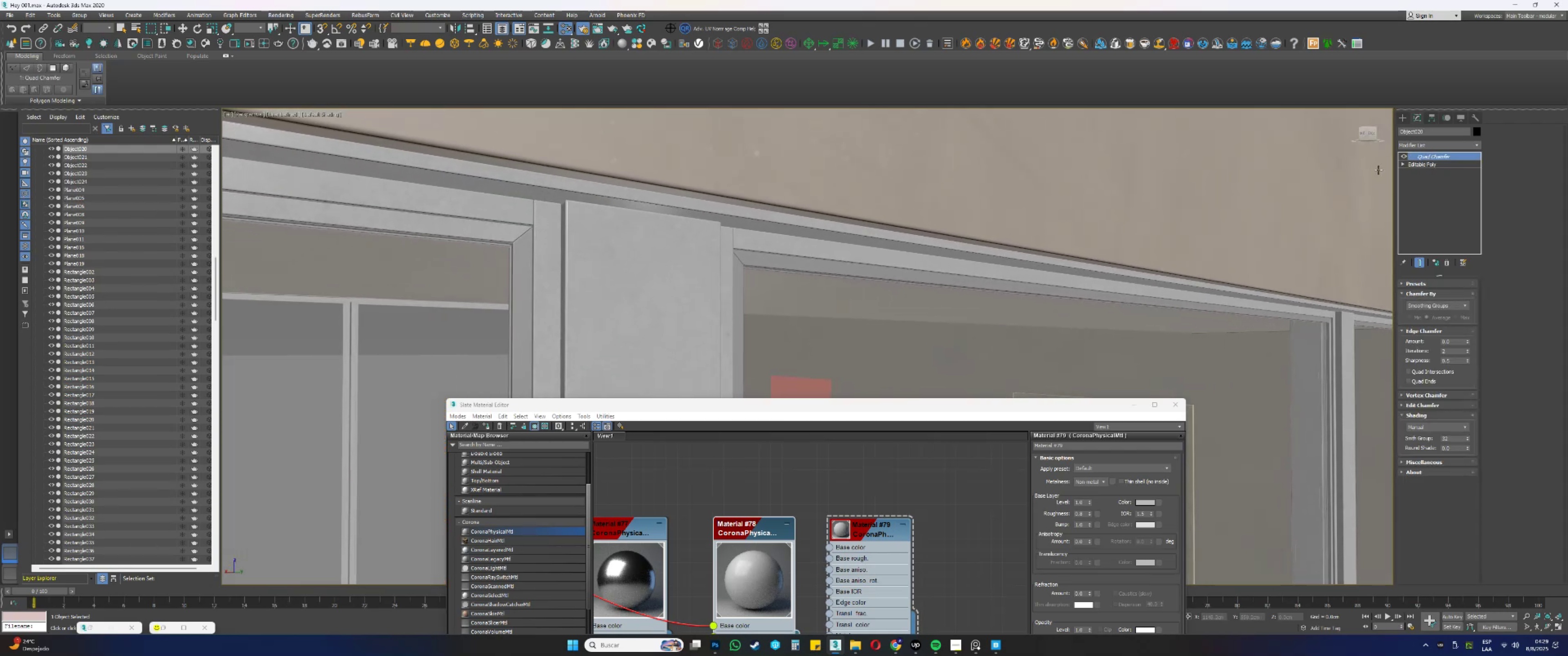 
right_click([1421, 158])
 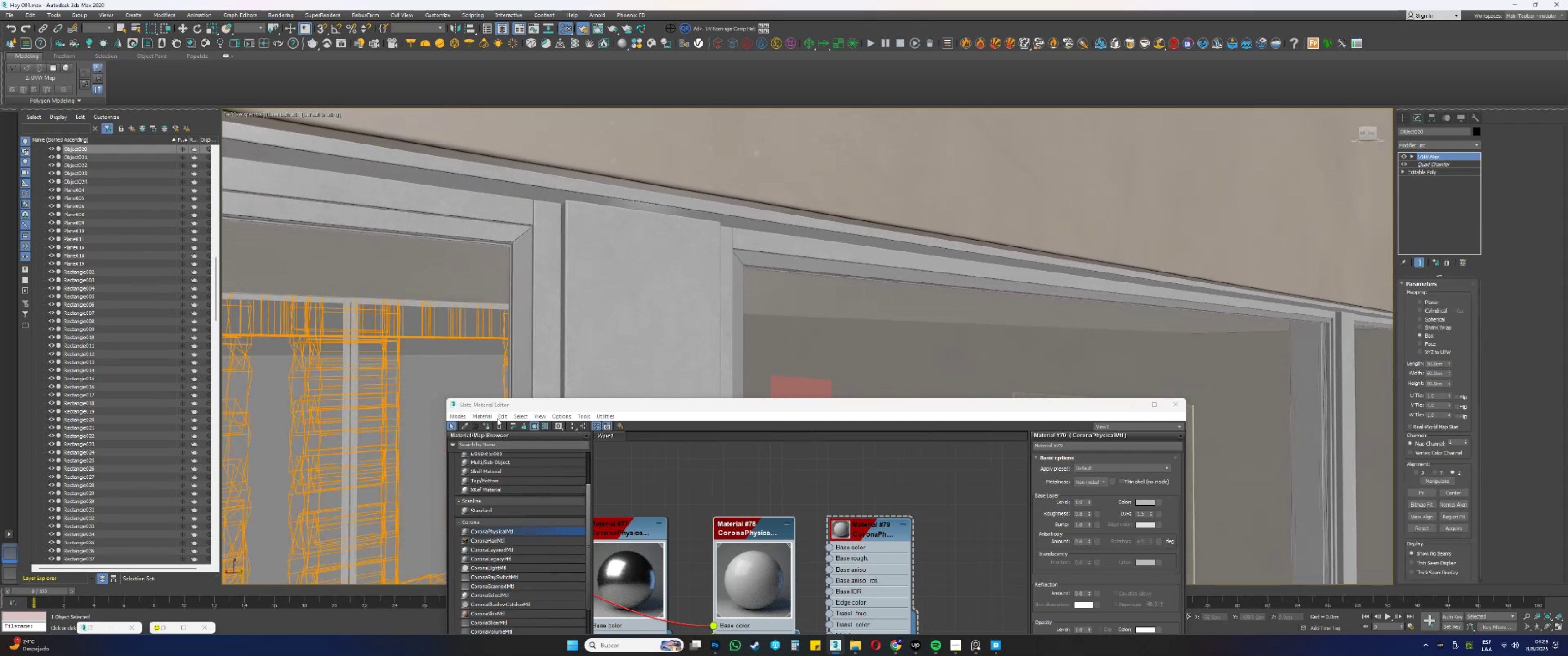 
left_click([485, 427])
 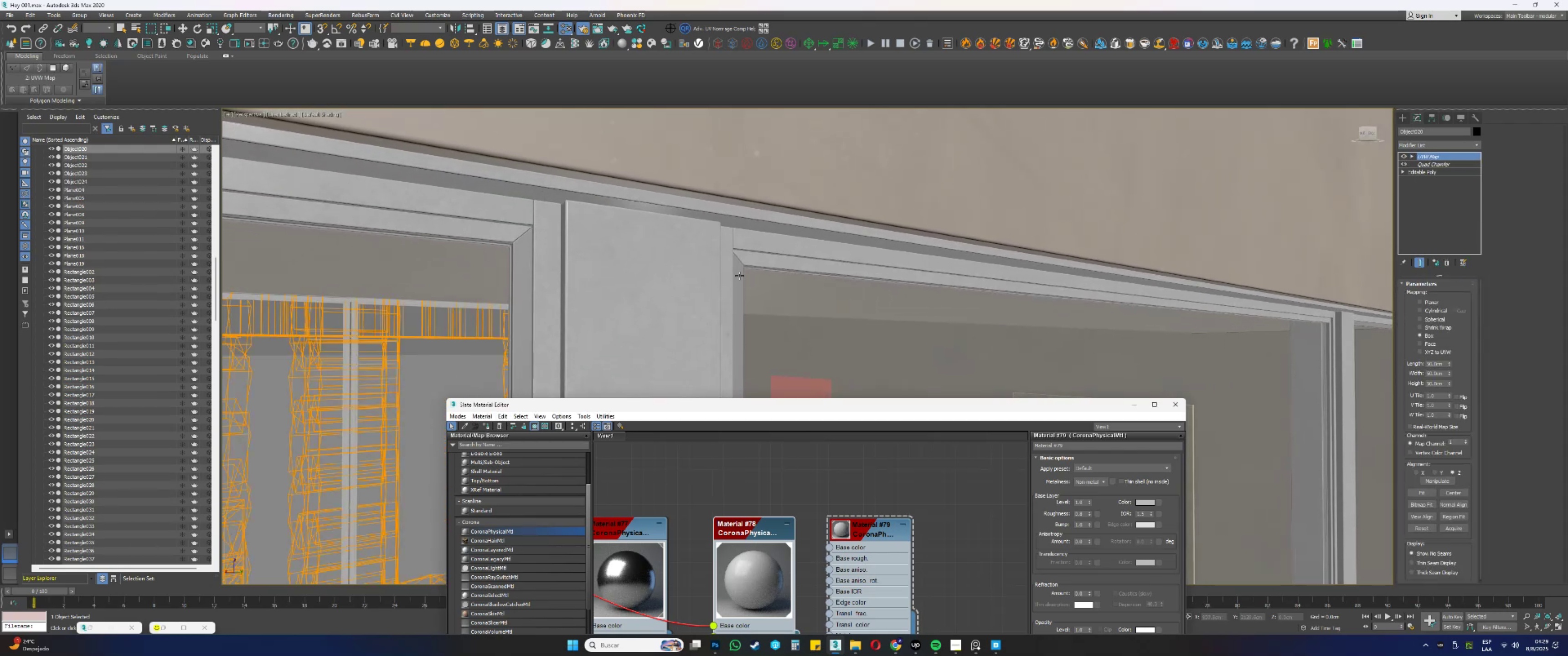 
left_click([739, 276])
 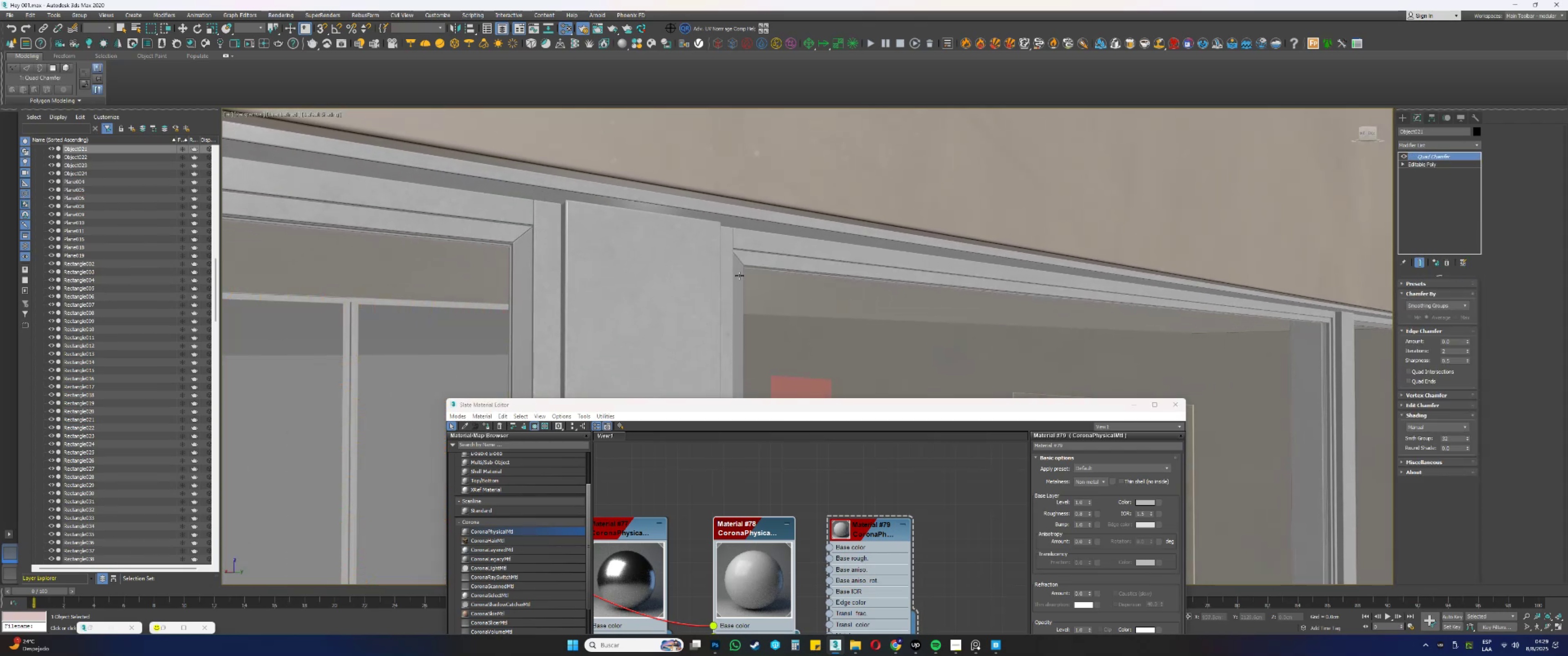 
key(F4)
 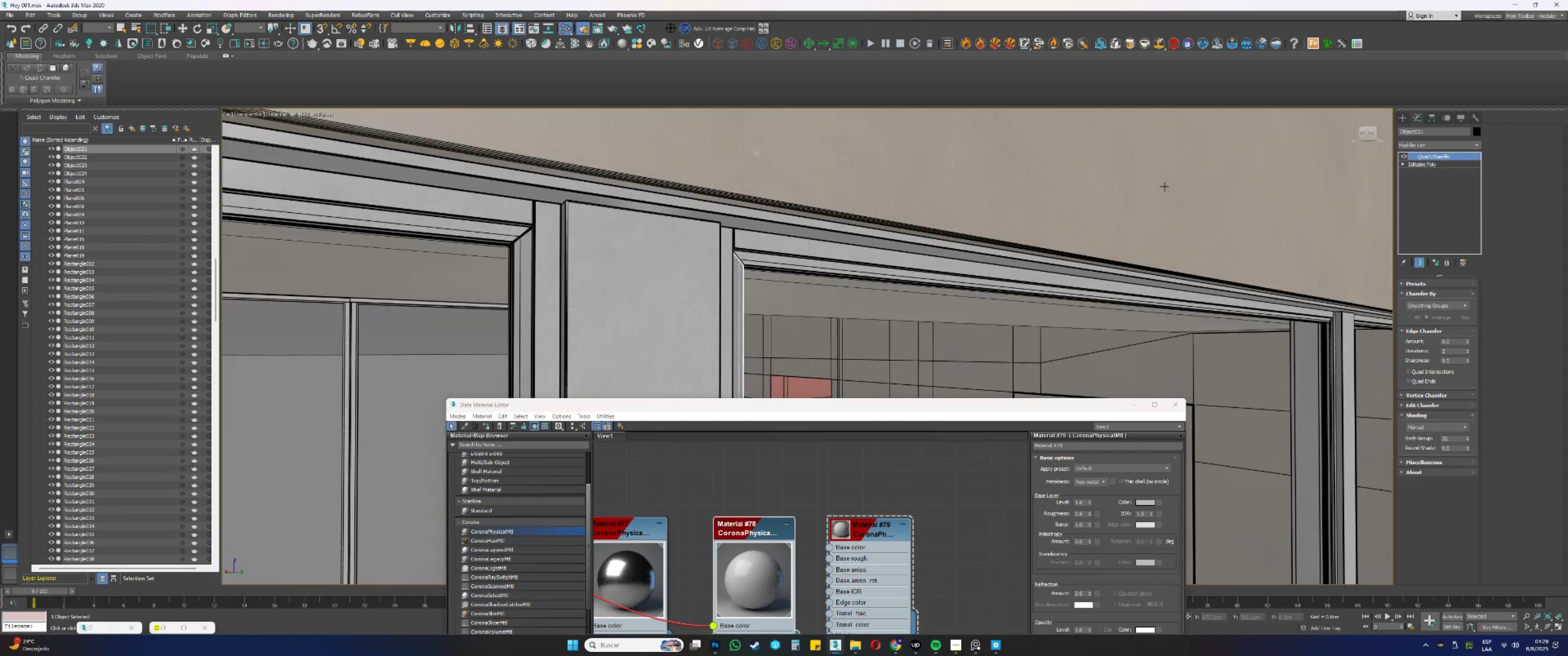 
key(F4)
 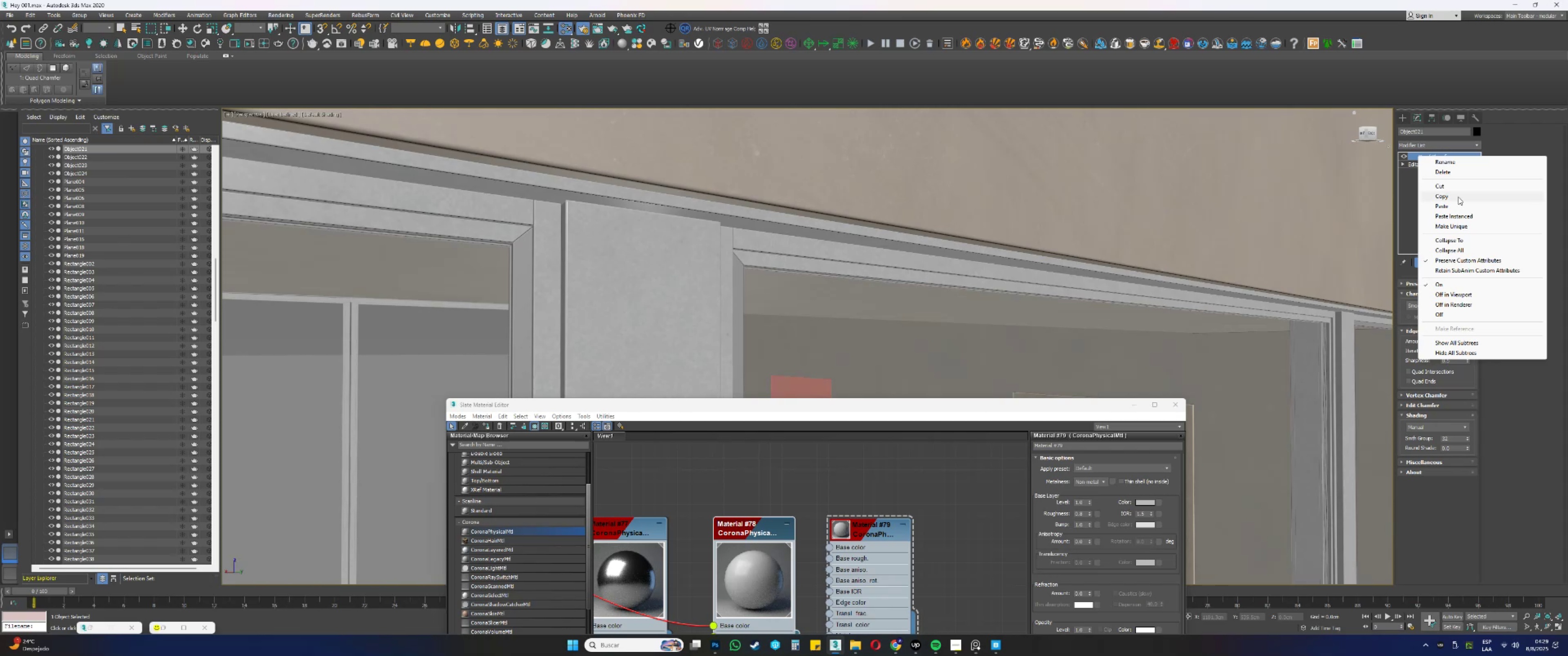 
left_click([1453, 217])
 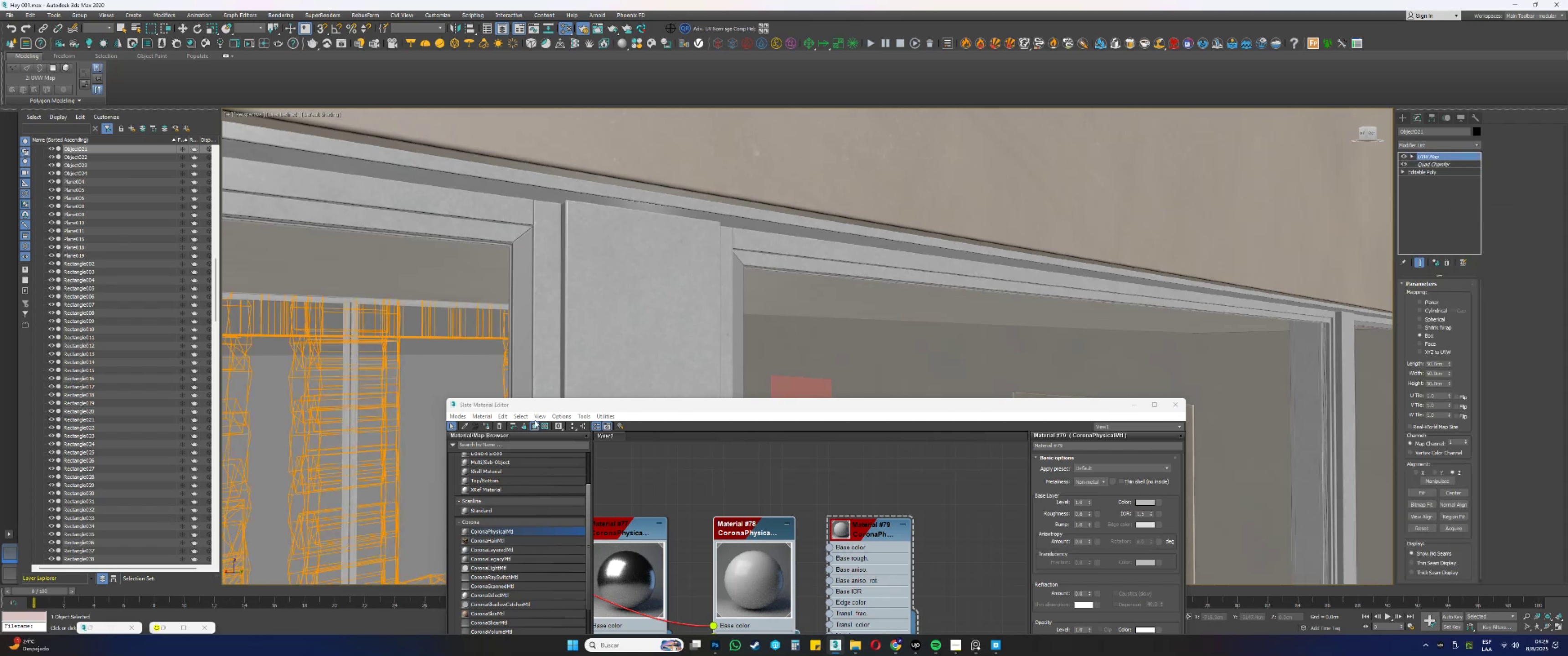 
left_click([487, 424])
 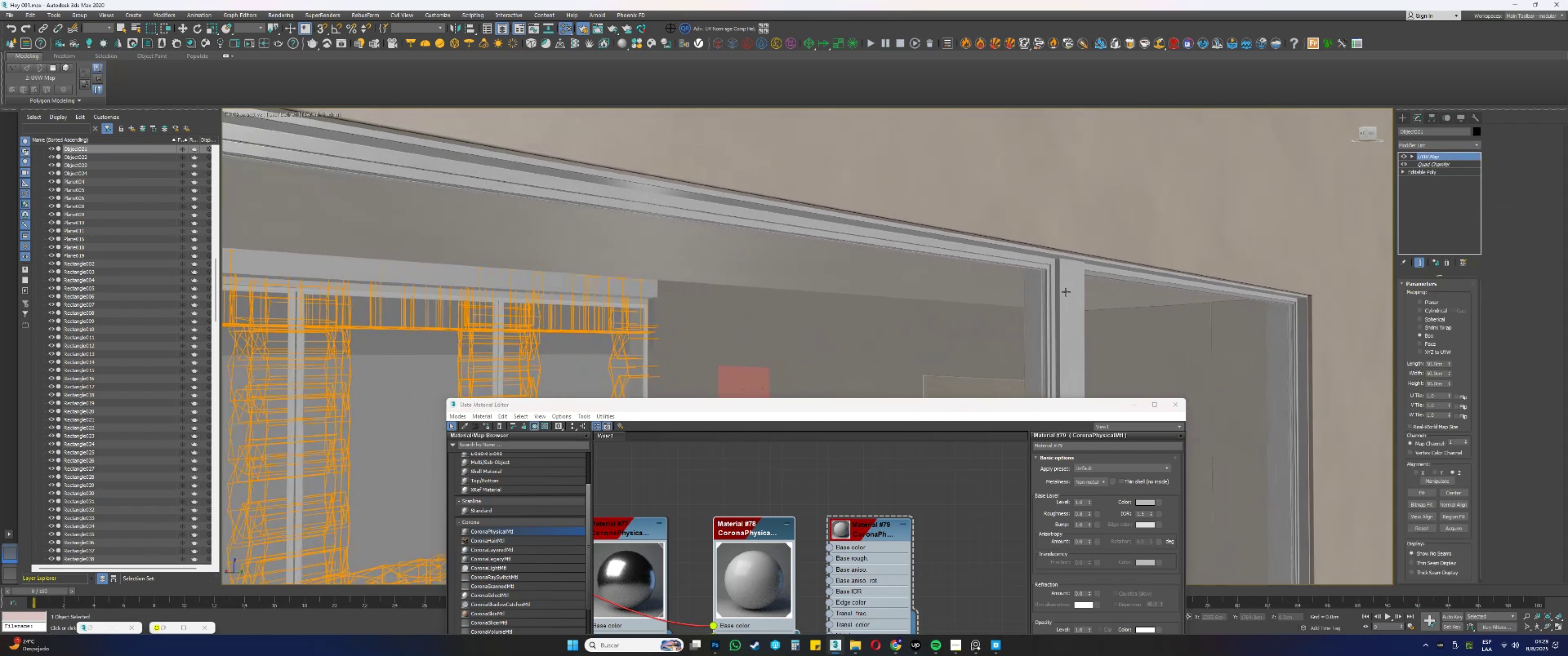 
scroll: coordinate [820, 267], scroll_direction: up, amount: 4.0
 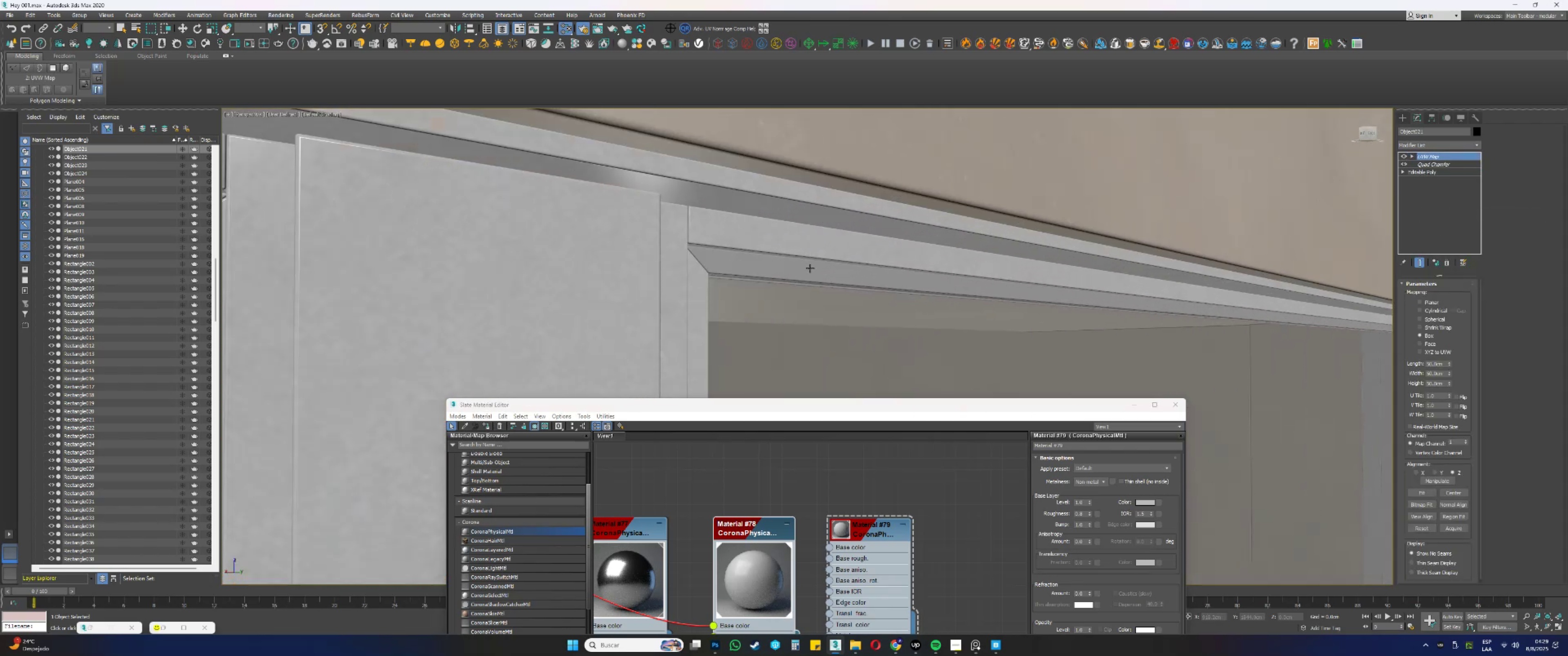 
left_click([810, 268])
 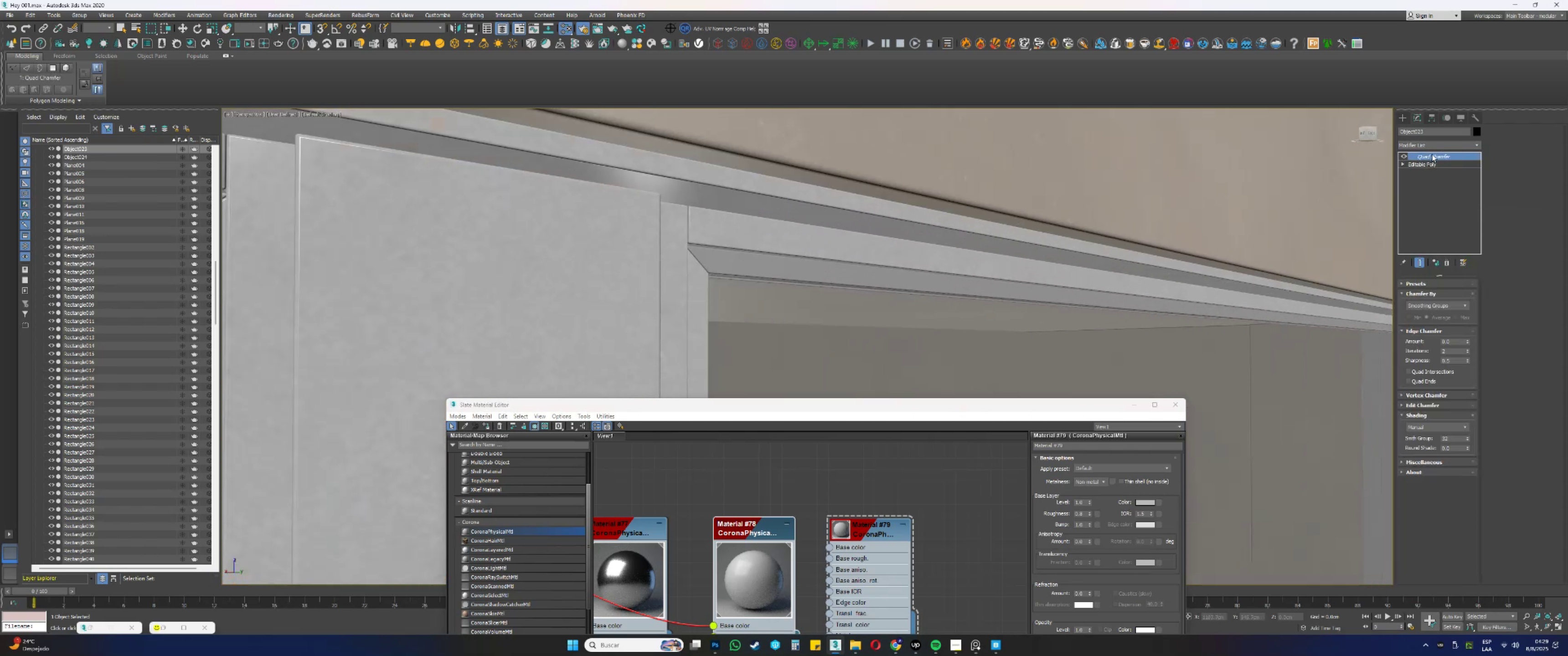 
right_click([1428, 156])
 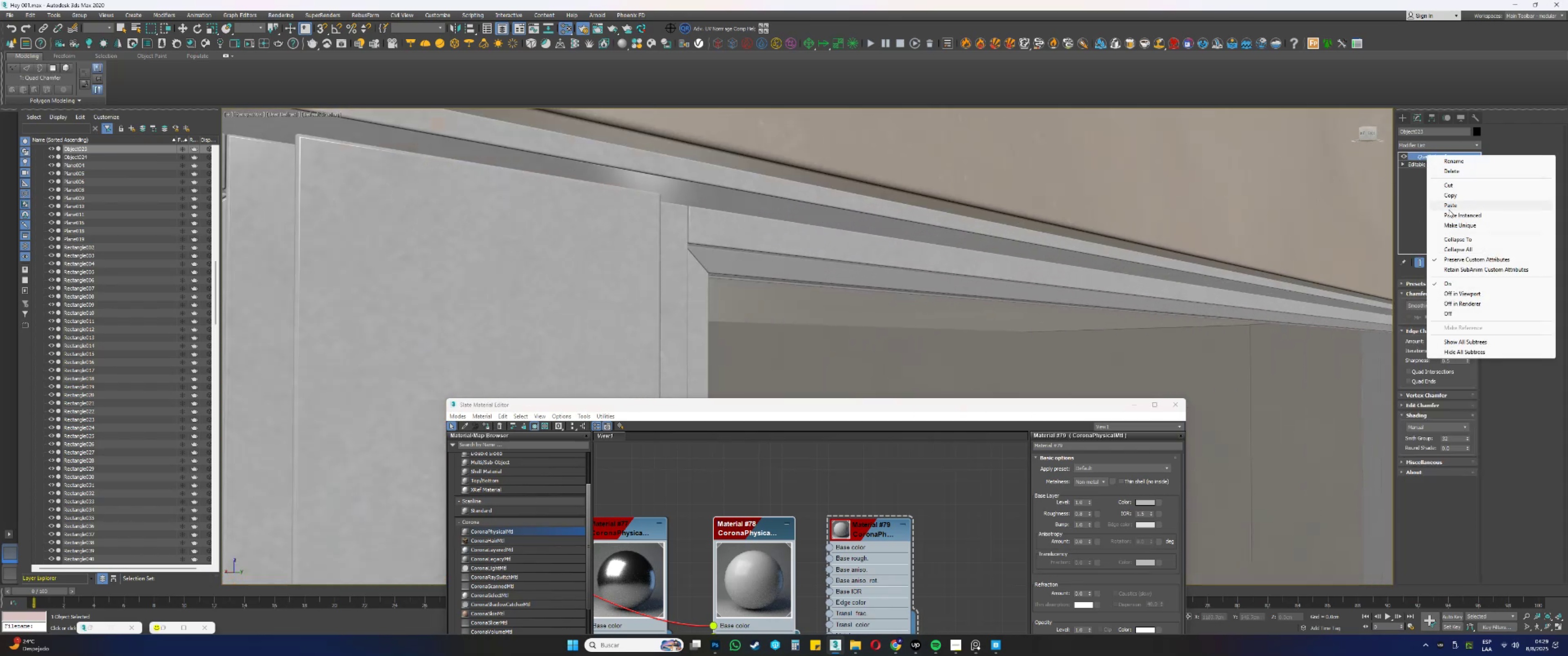 
left_click([1449, 218])
 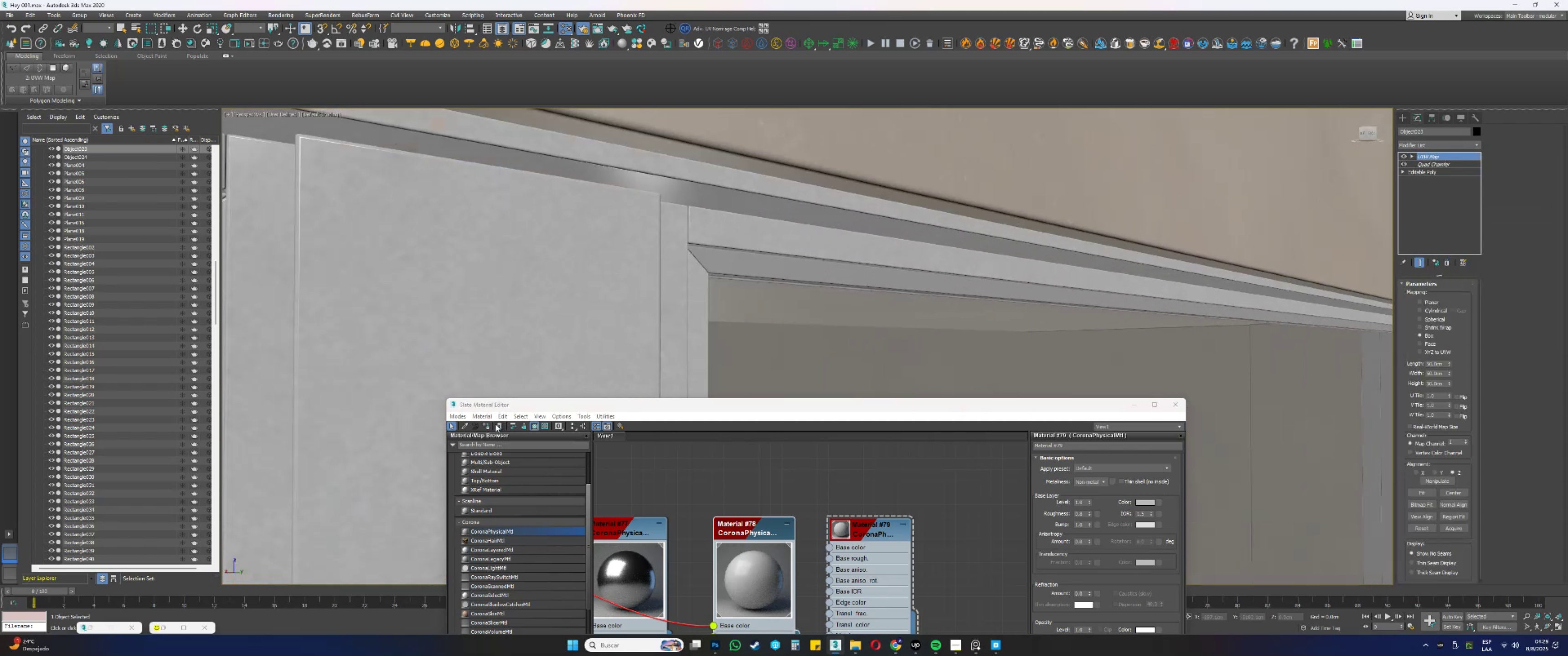 
left_click([486, 423])
 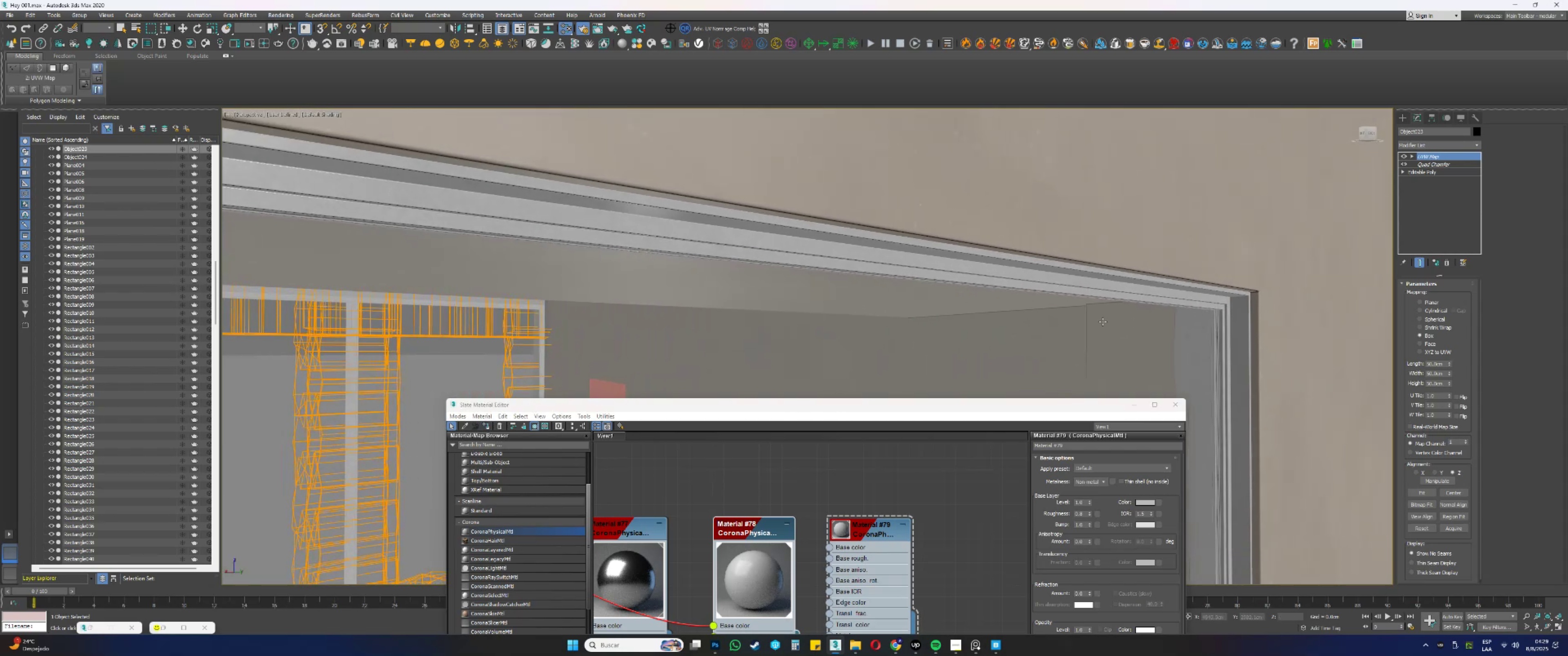 
scroll: coordinate [1231, 304], scroll_direction: up, amount: 4.0
 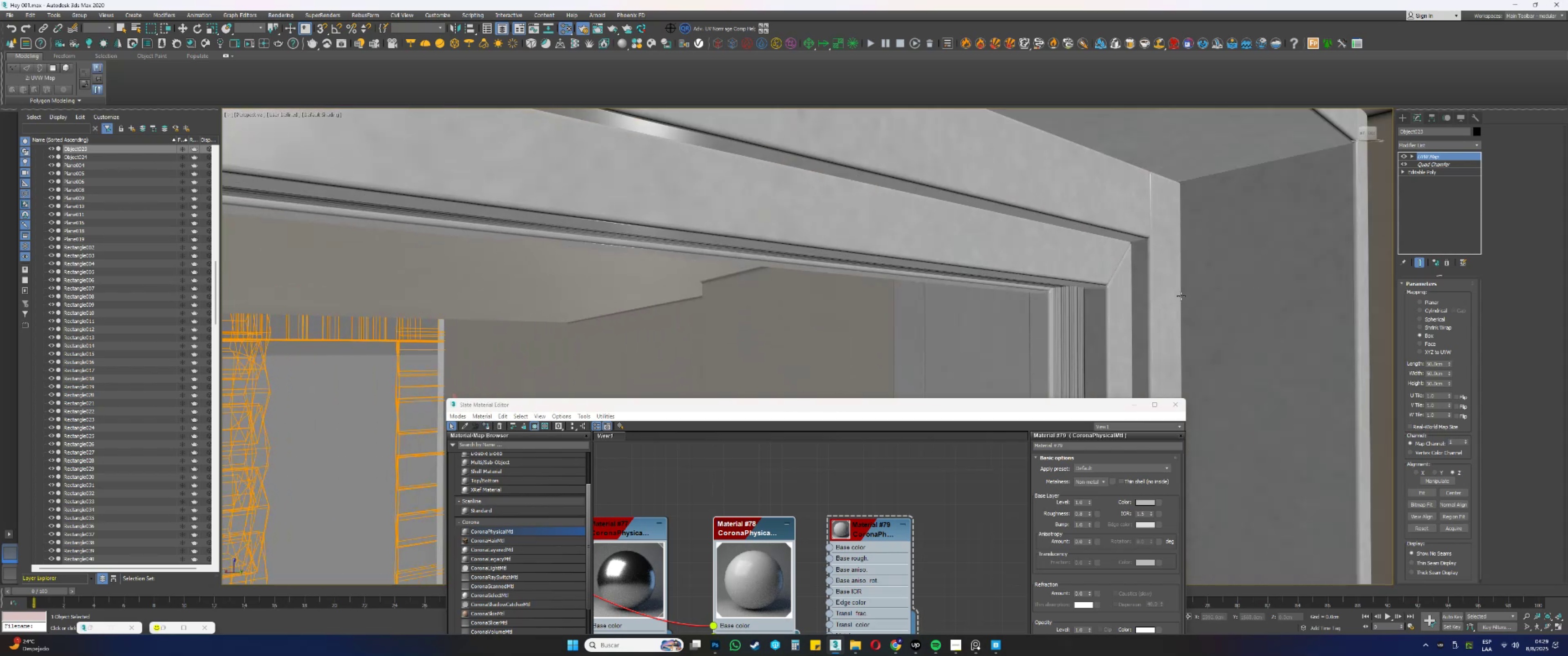 
scroll: coordinate [1136, 274], scroll_direction: down, amount: 9.0
 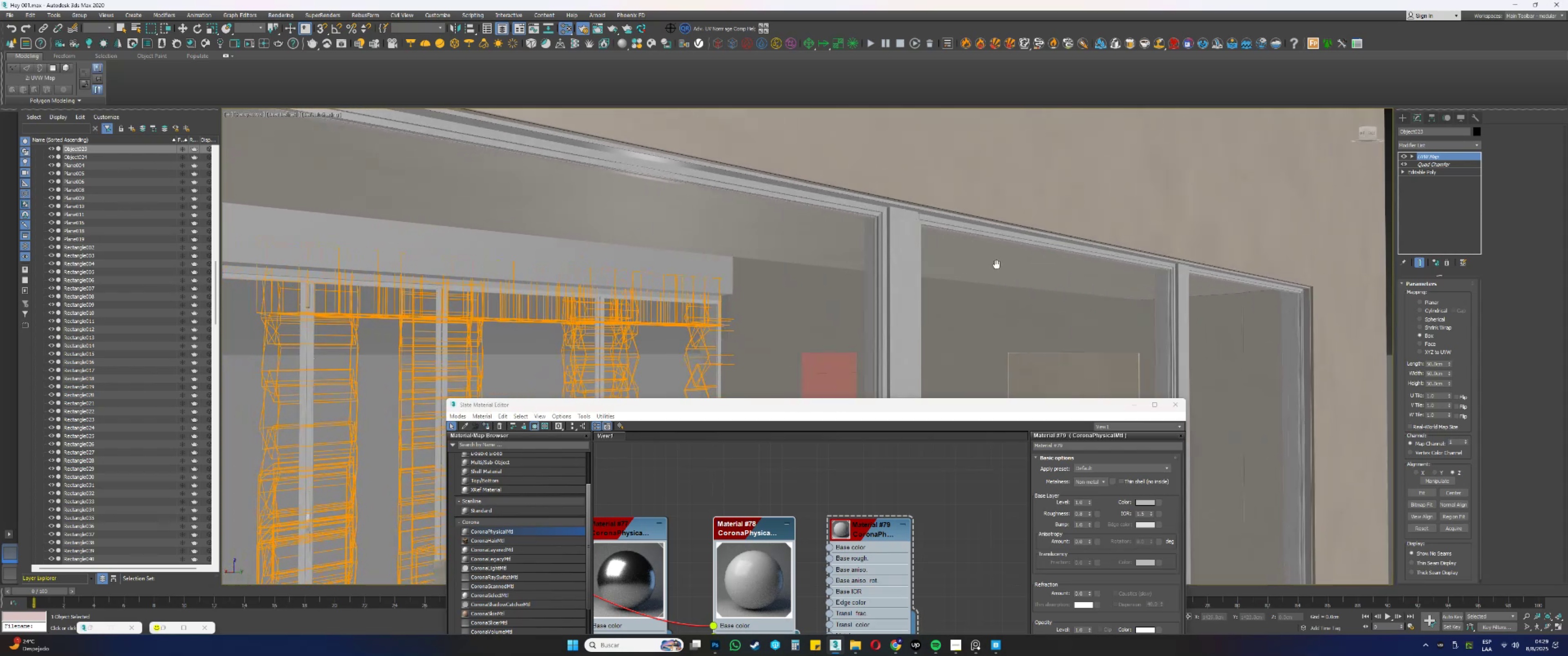 
scroll: coordinate [961, 230], scroll_direction: up, amount: 4.0
 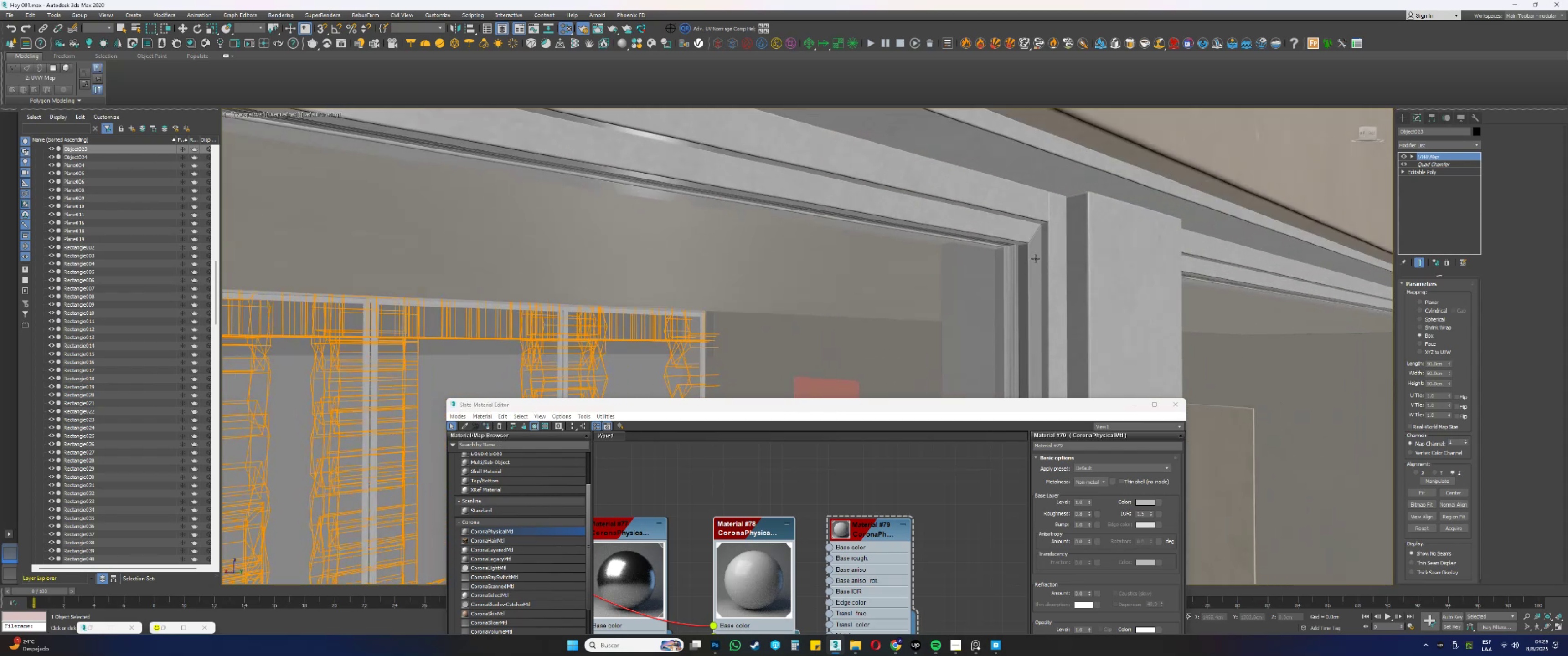 
left_click([1035, 258])
 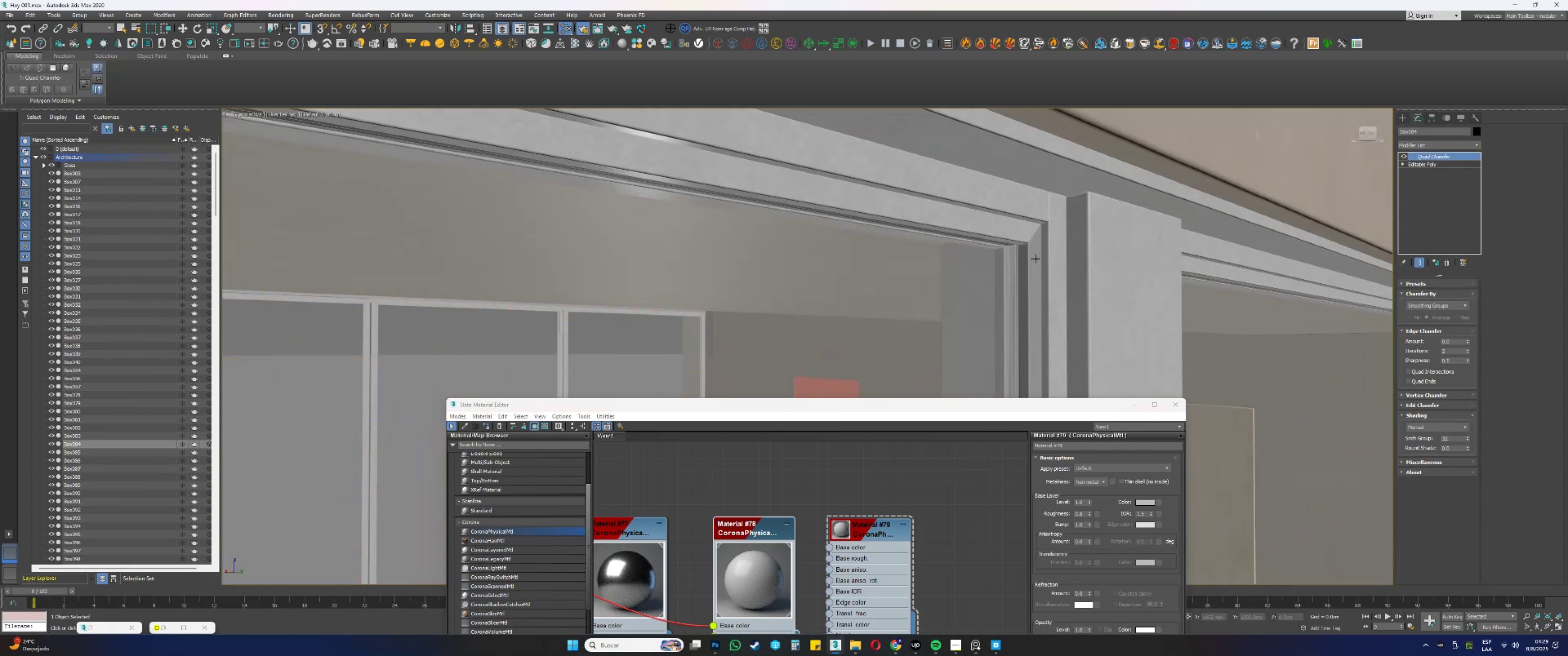 
key(F4)
 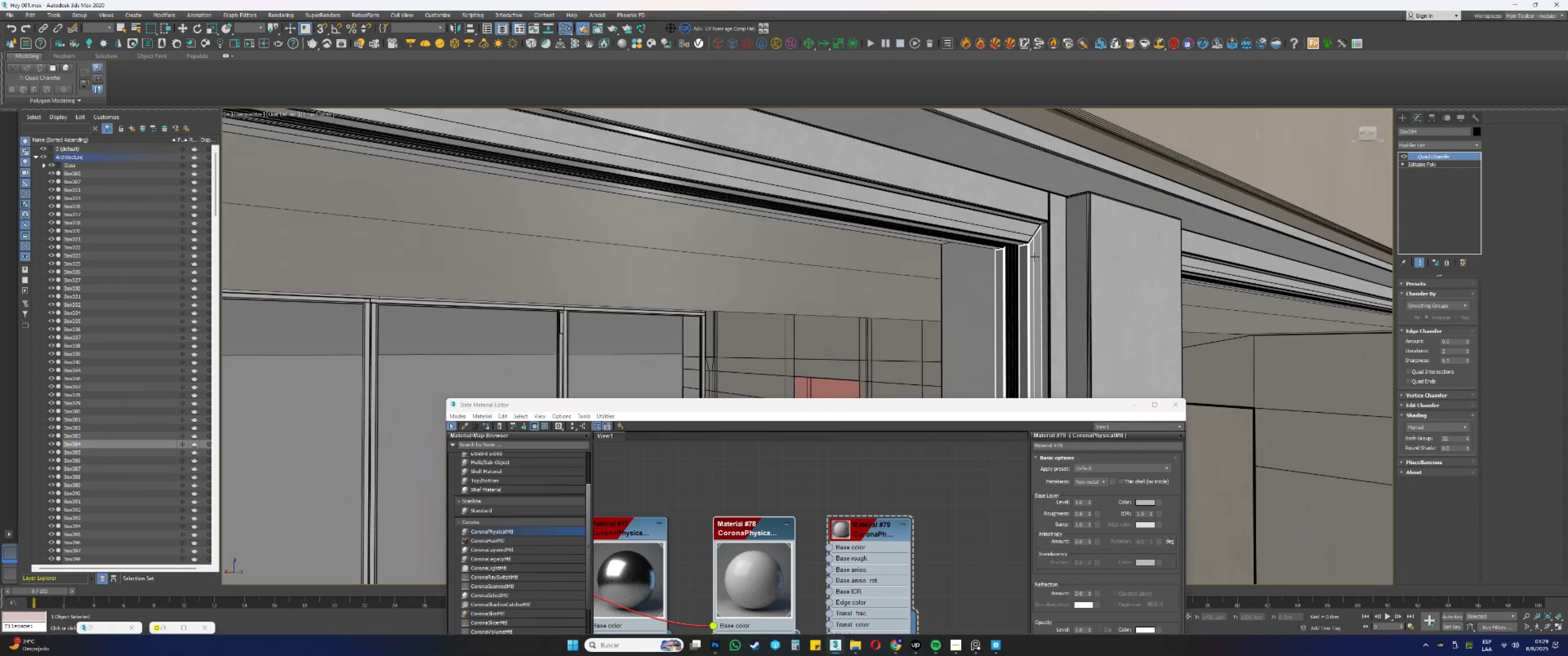 
key(F4)
 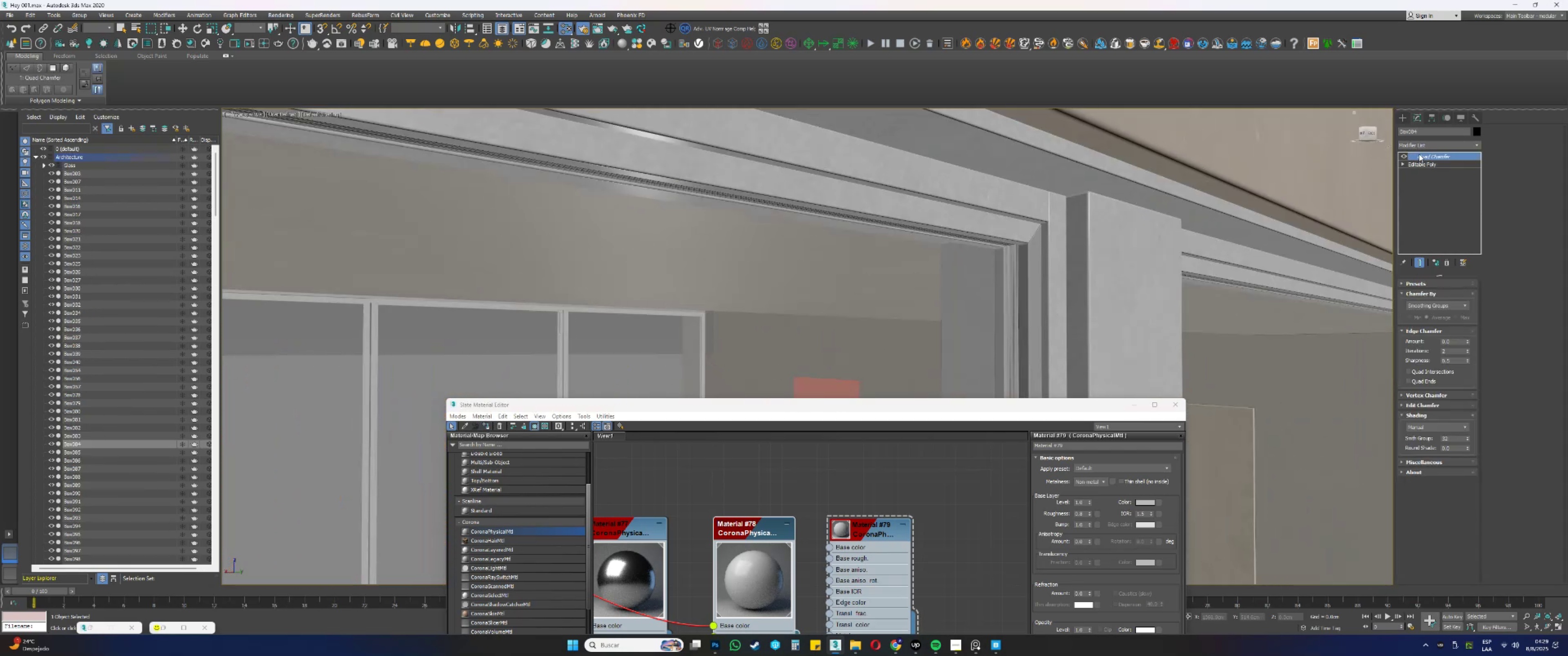 
right_click([1420, 155])
 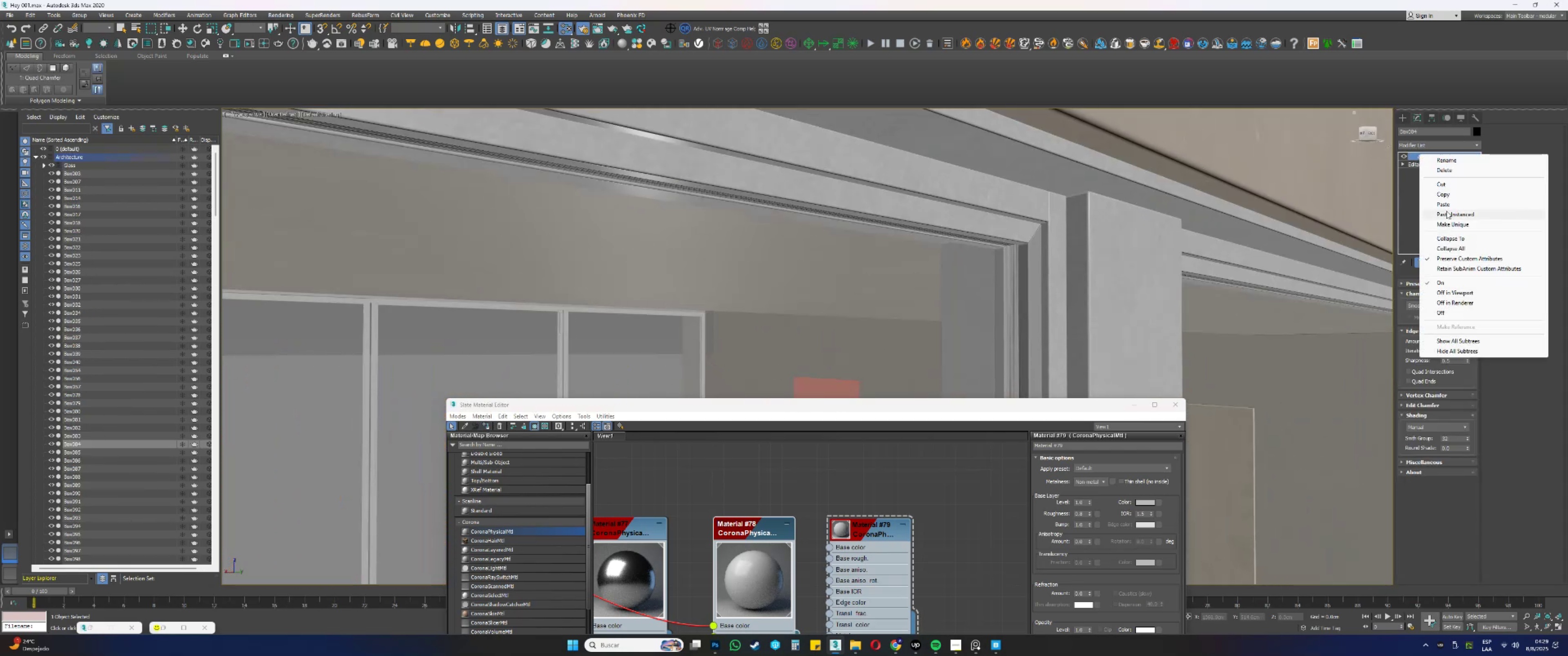 
left_click([1446, 211])
 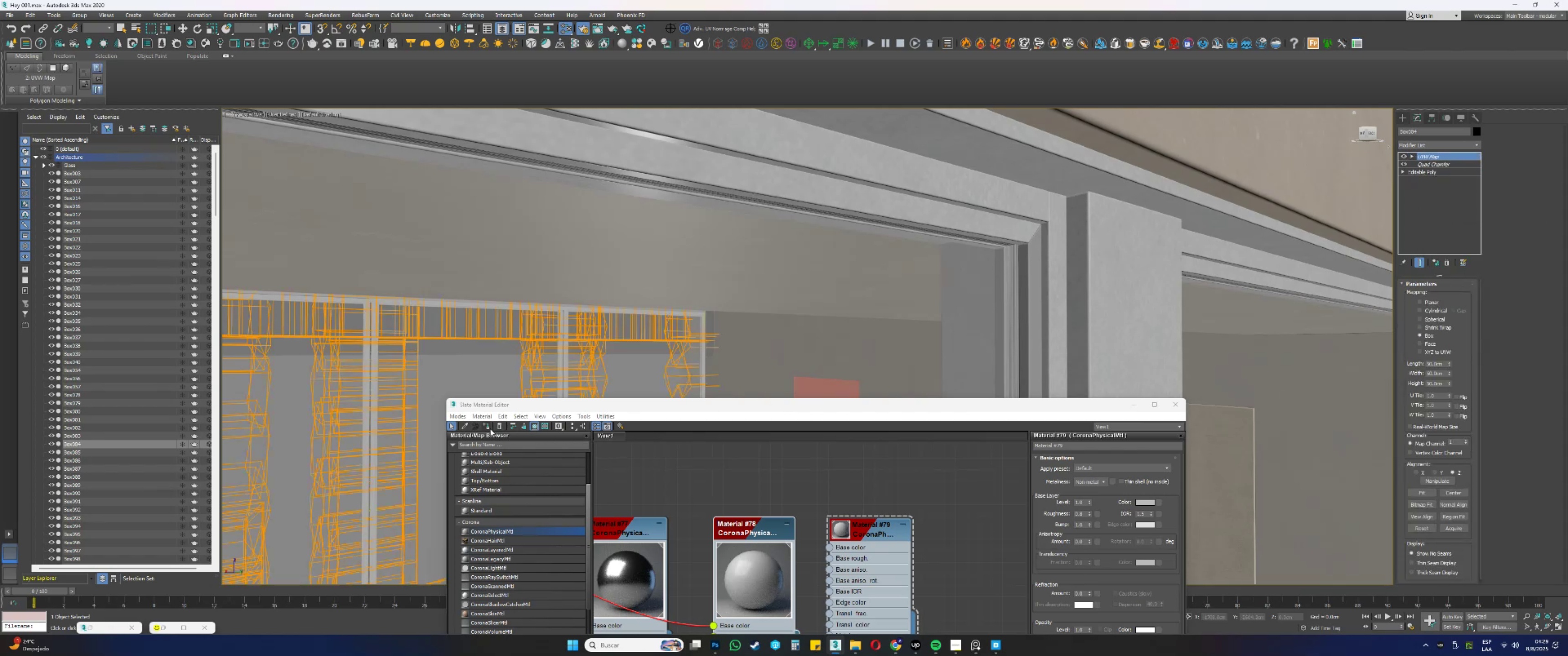 
left_click([485, 428])
 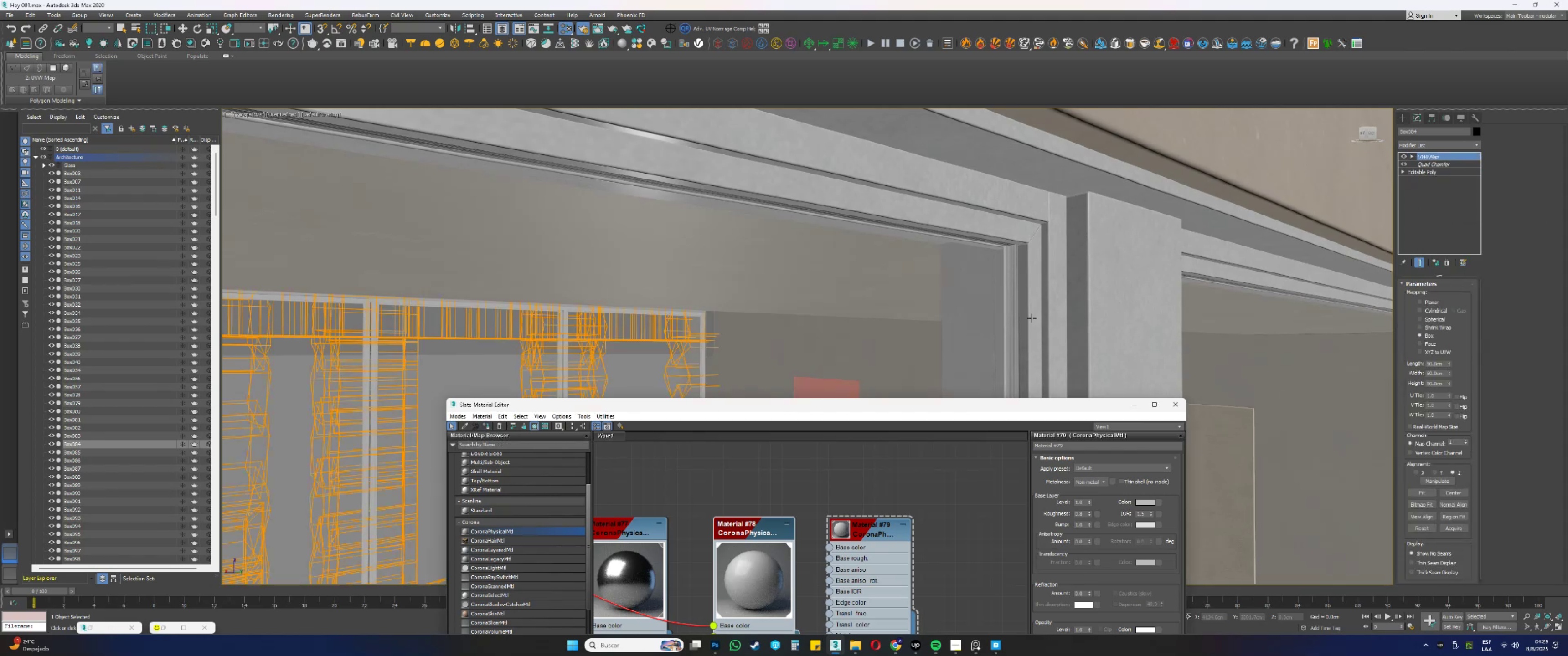 
key(Alt+AltLeft)
 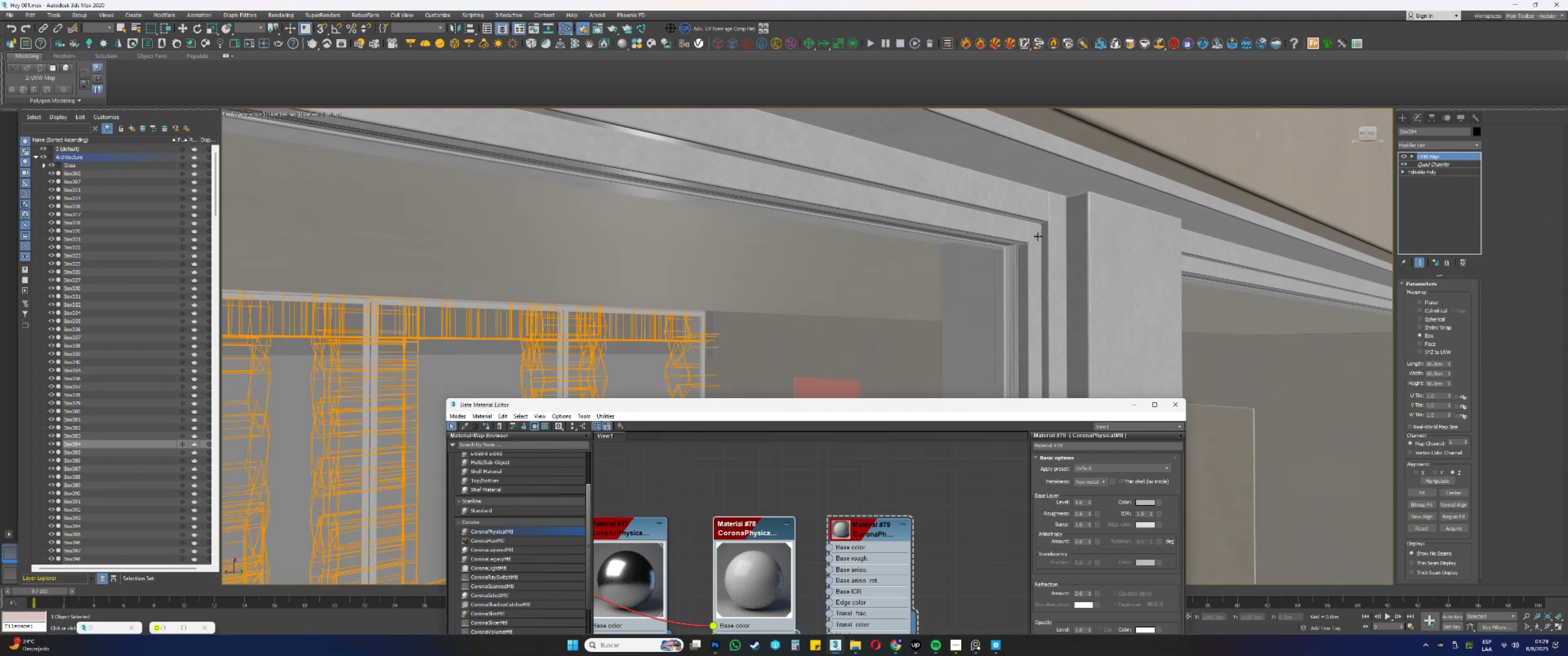 
scroll: coordinate [1041, 239], scroll_direction: down, amount: 4.0
 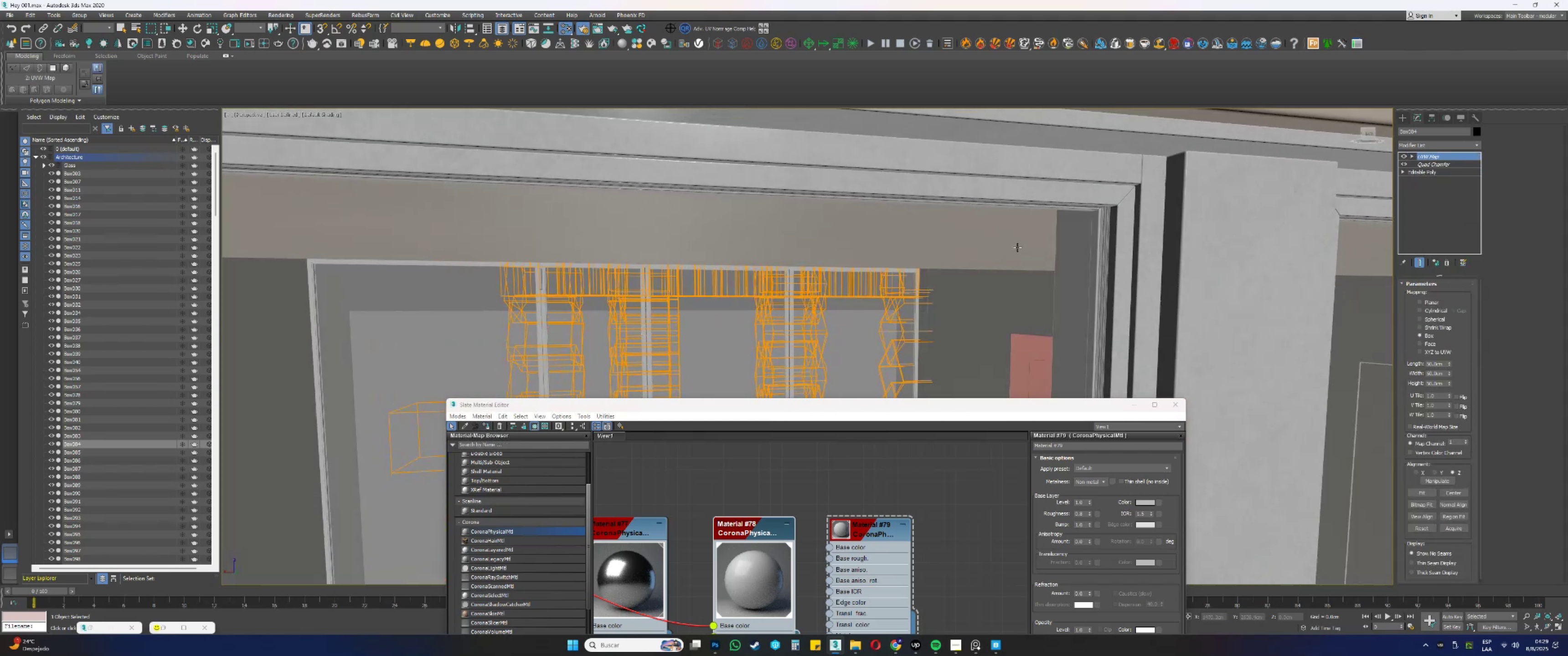 
hold_key(key=AltLeft, duration=0.51)
 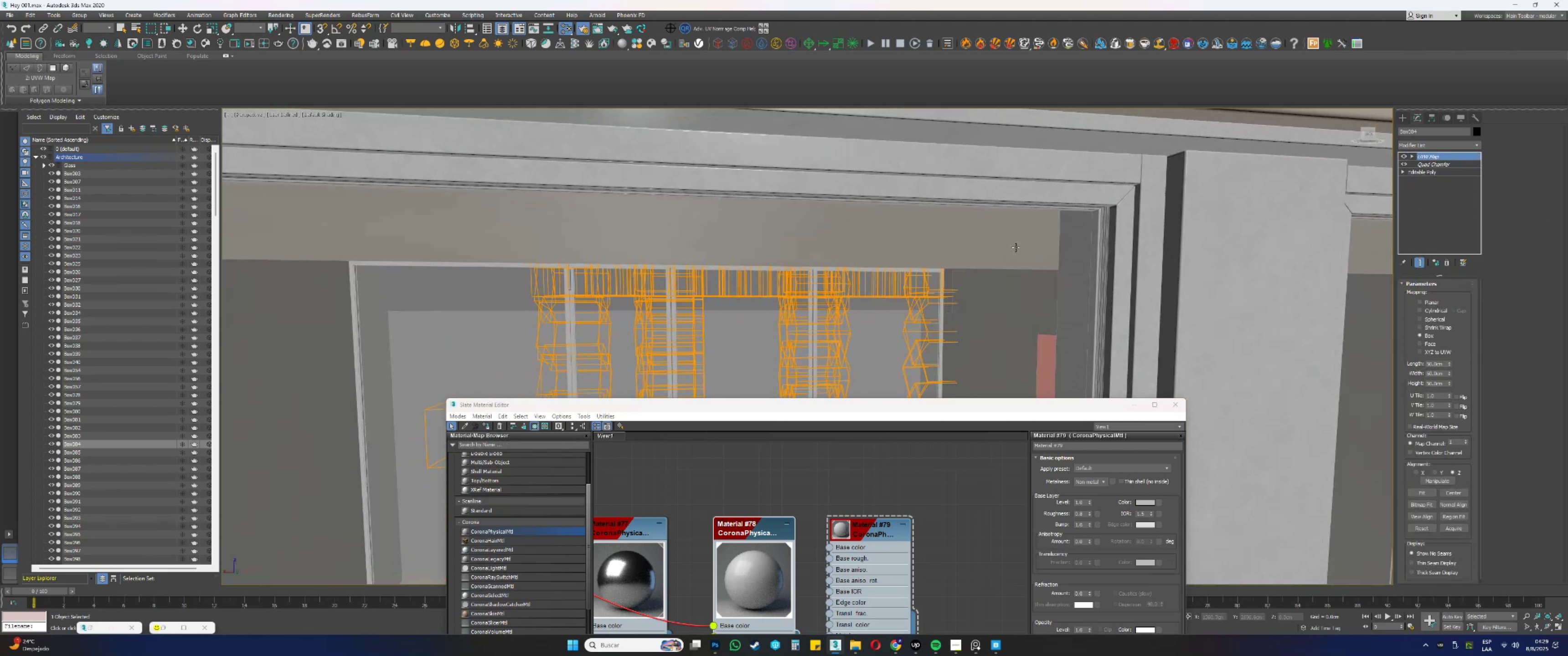 
scroll: coordinate [1016, 247], scroll_direction: down, amount: 3.0
 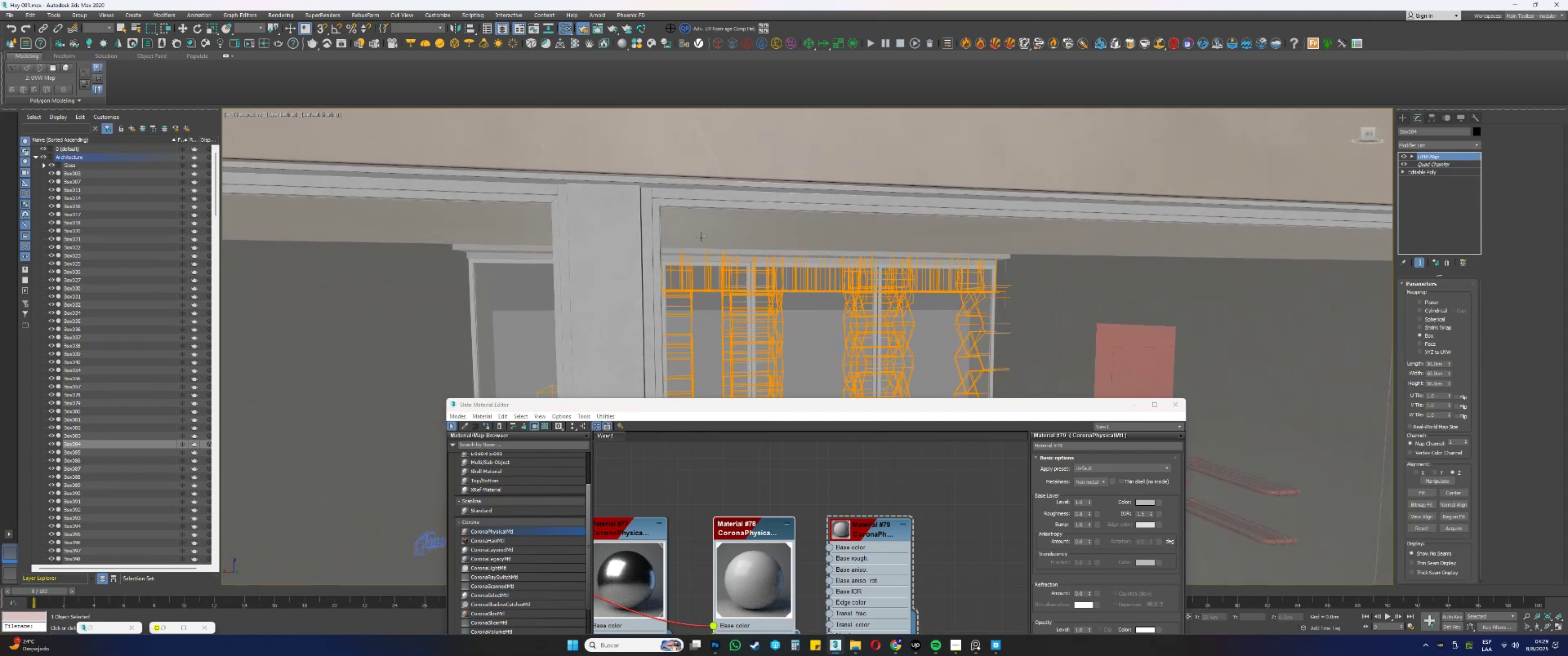 
scroll: coordinate [653, 213], scroll_direction: up, amount: 3.0
 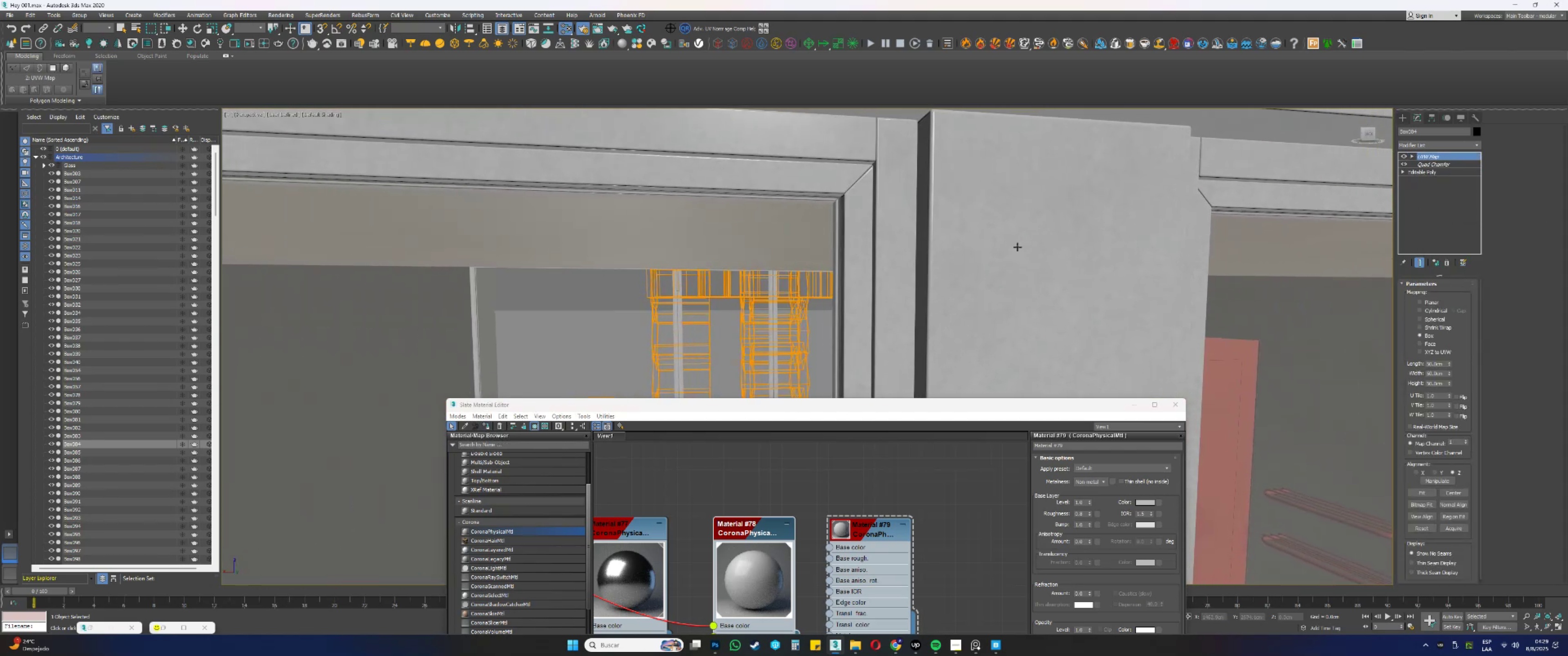 
scroll: coordinate [918, 227], scroll_direction: down, amount: 4.0
 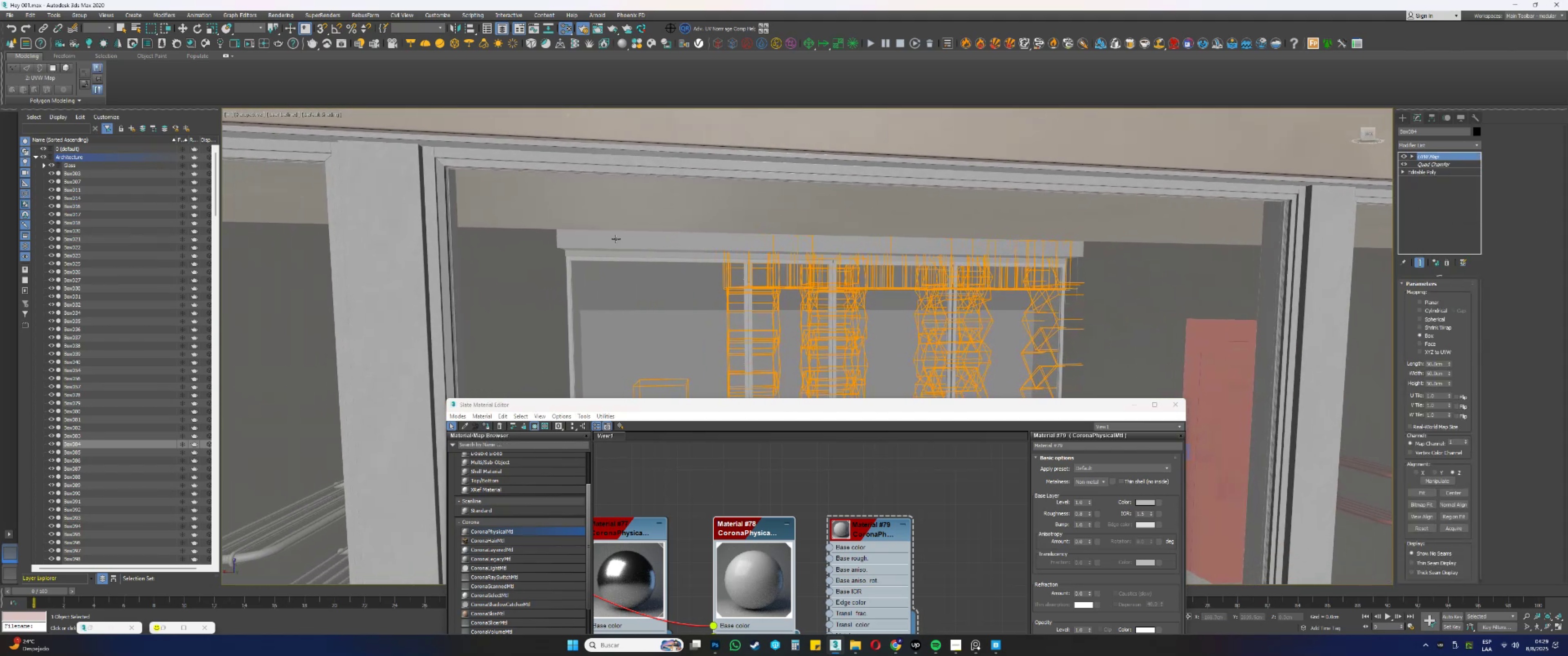 
scroll: coordinate [440, 181], scroll_direction: up, amount: 3.0
 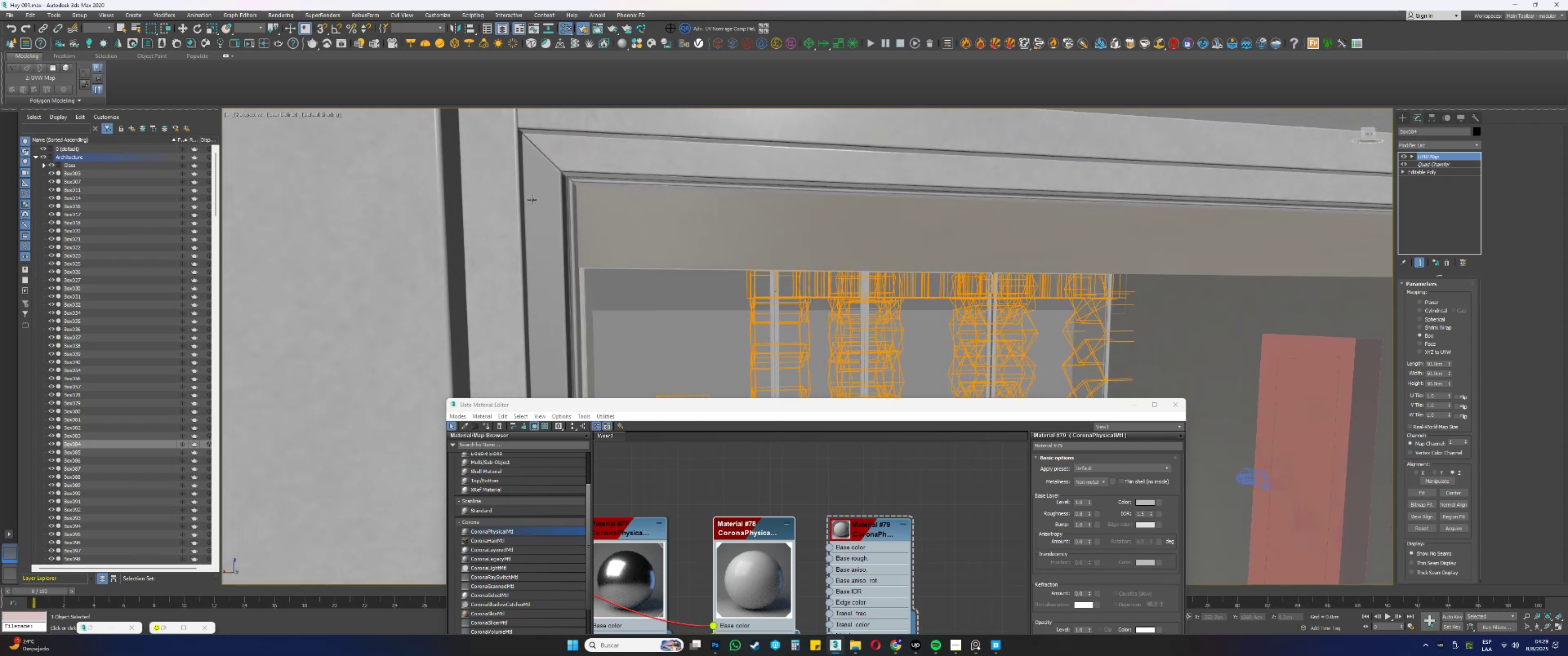 
left_click([533, 207])
 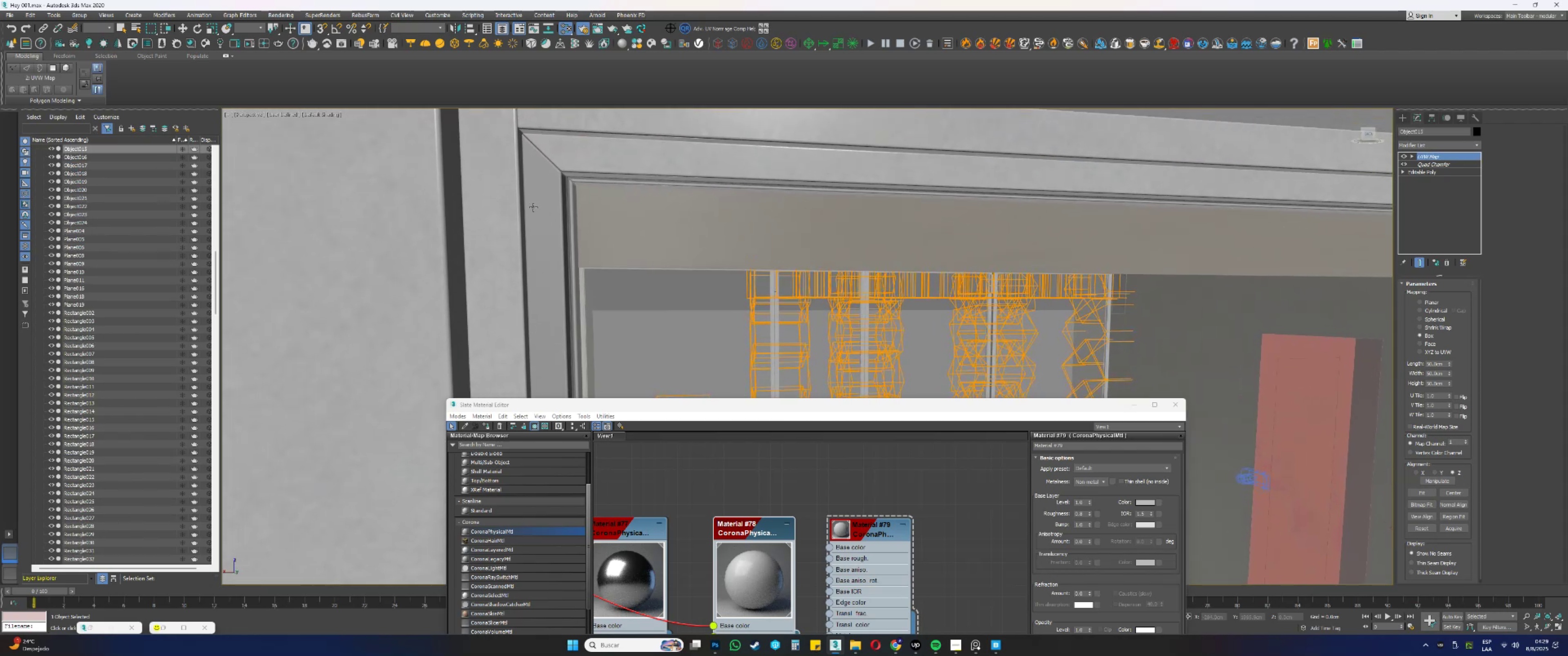 
key(F4)
 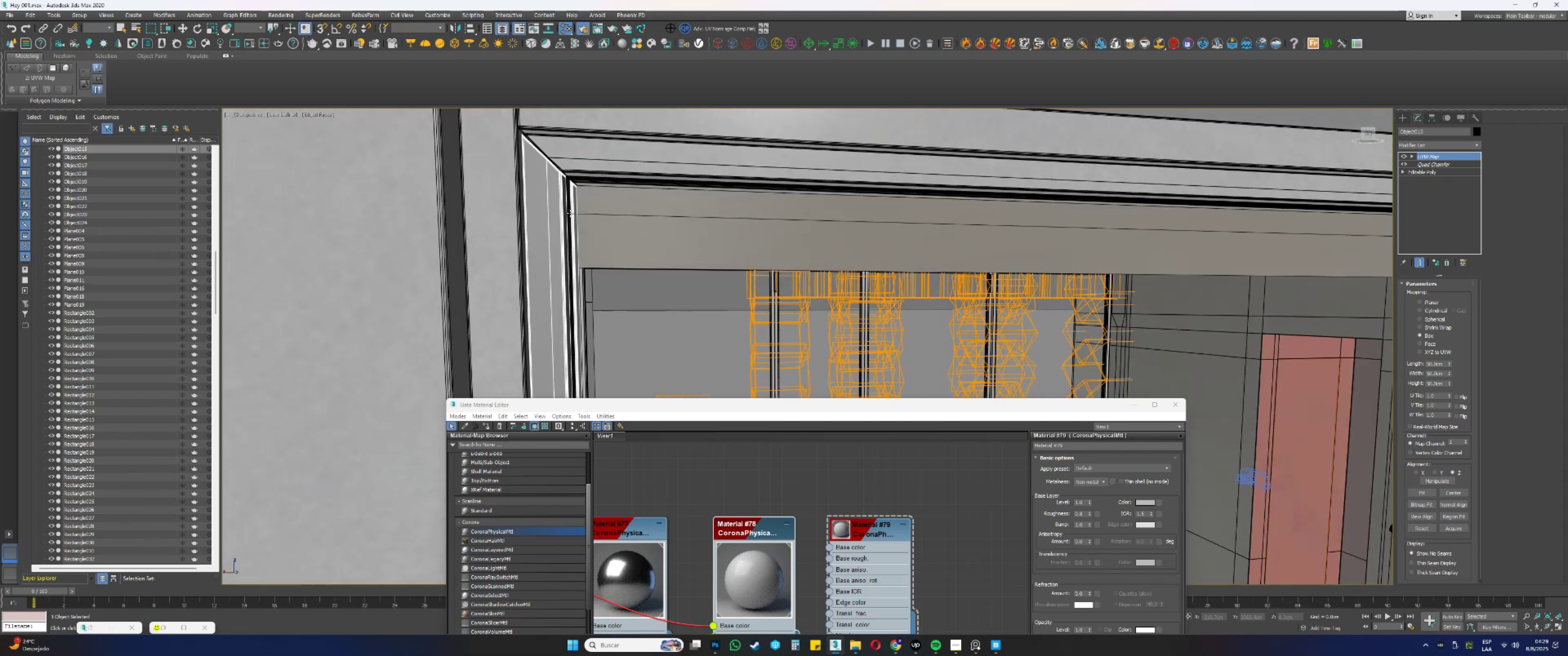 
key(F4)
 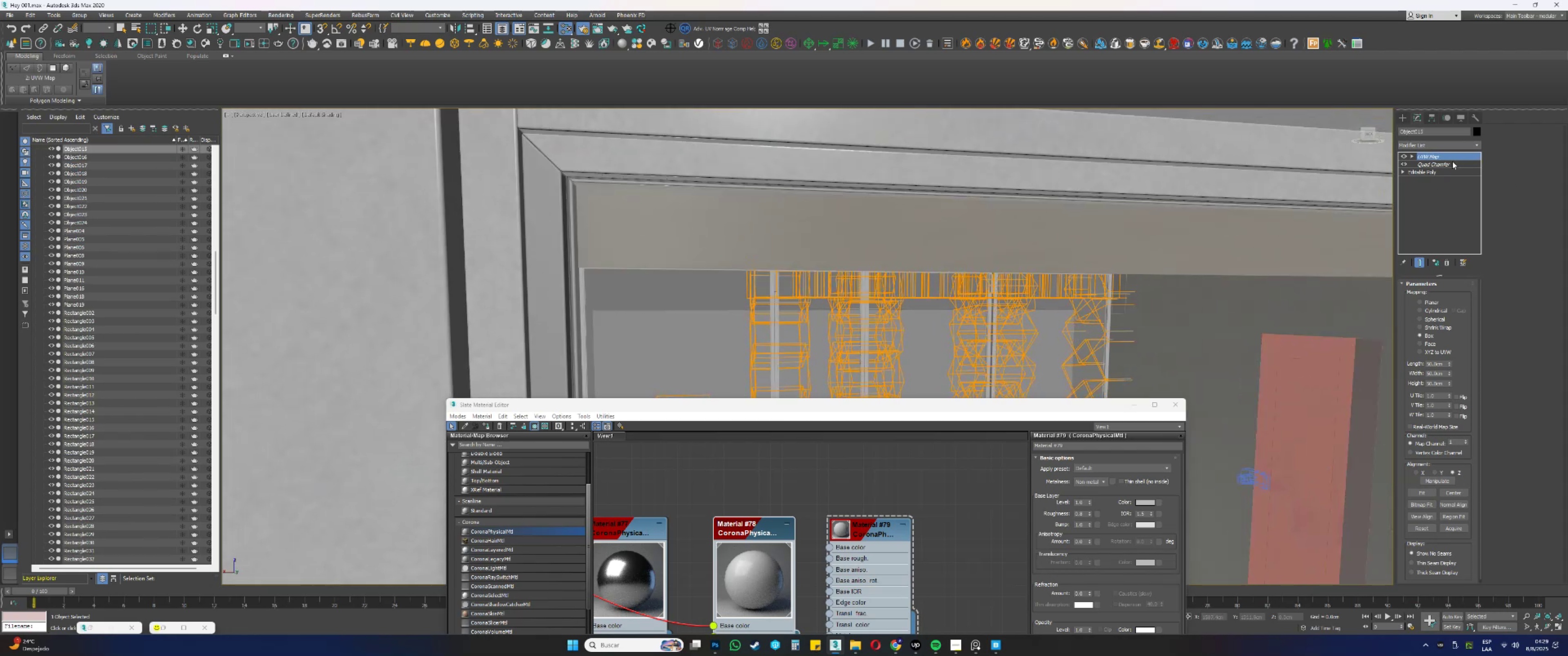 
right_click([1439, 157])
 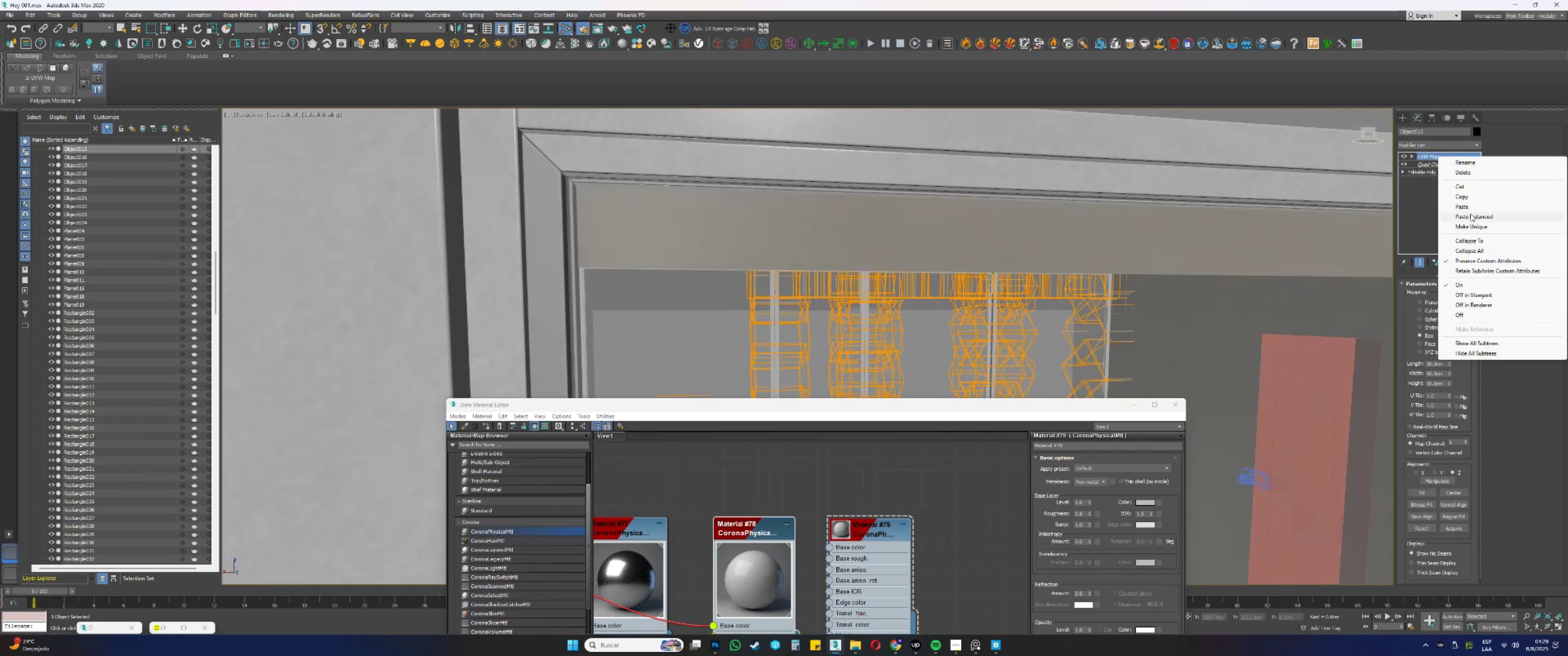 
left_click([1470, 215])
 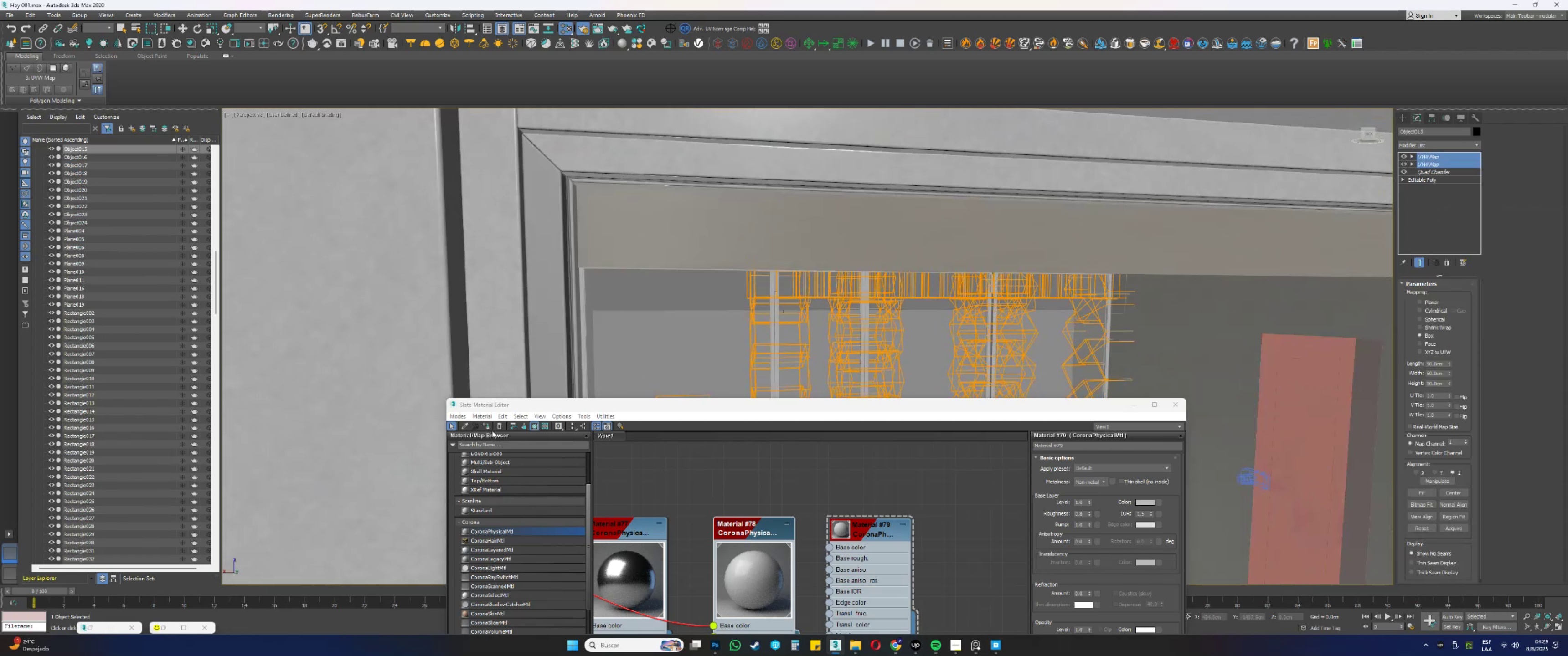 
left_click([487, 427])
 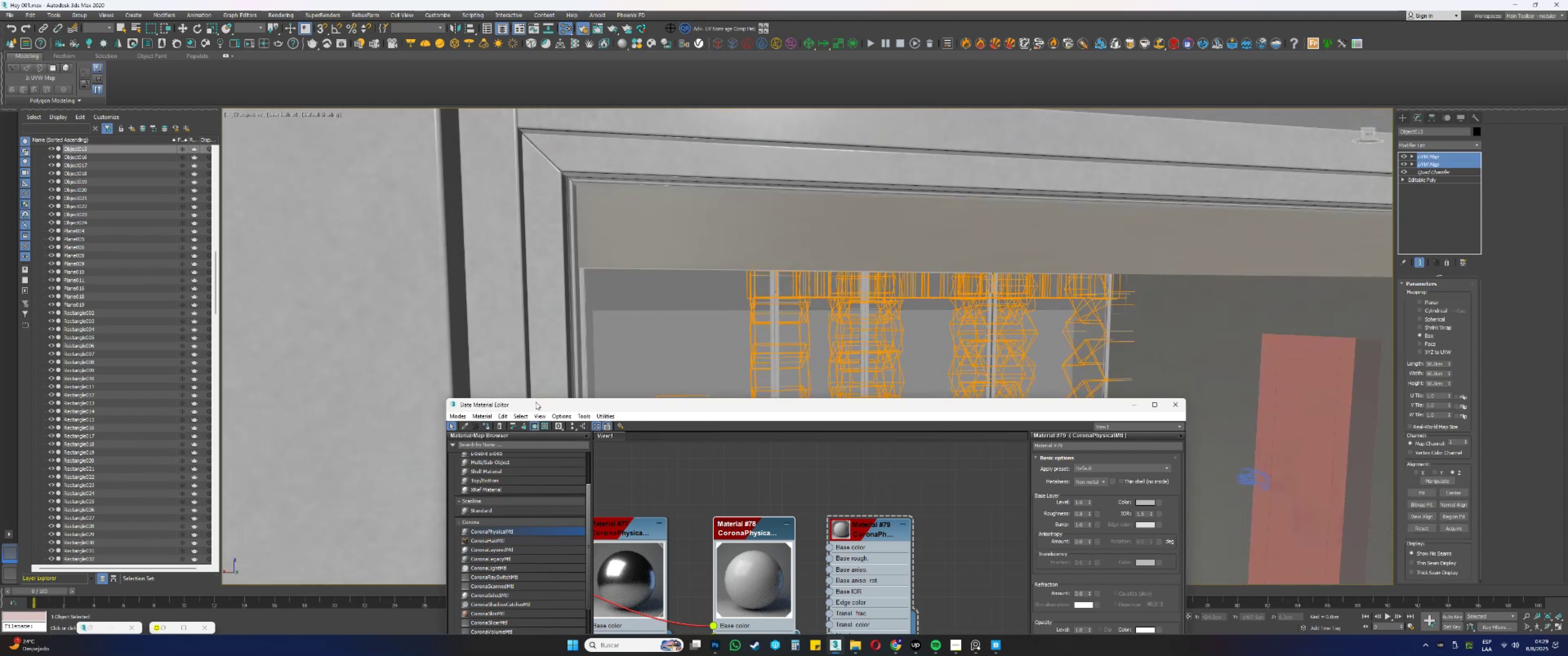 
scroll: coordinate [781, 269], scroll_direction: down, amount: 5.0
 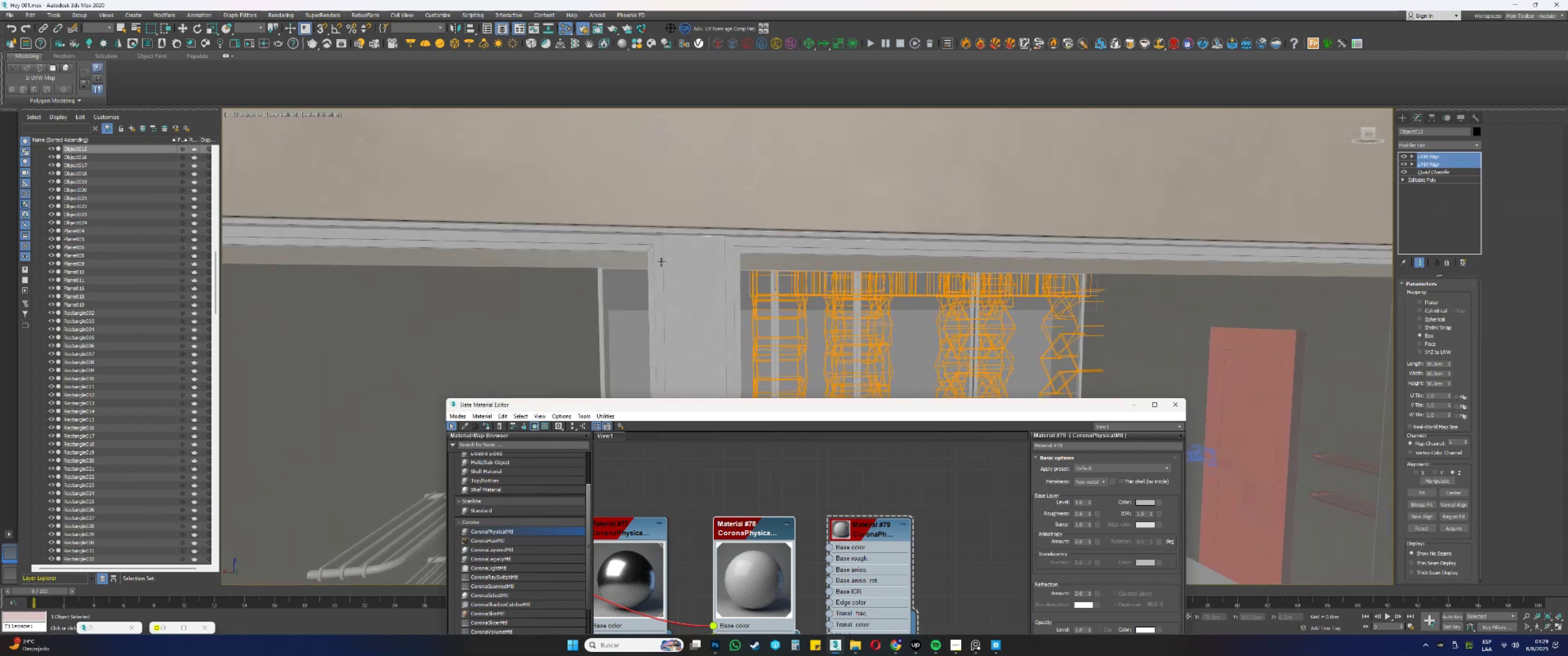 
scroll: coordinate [613, 261], scroll_direction: up, amount: 1.0
 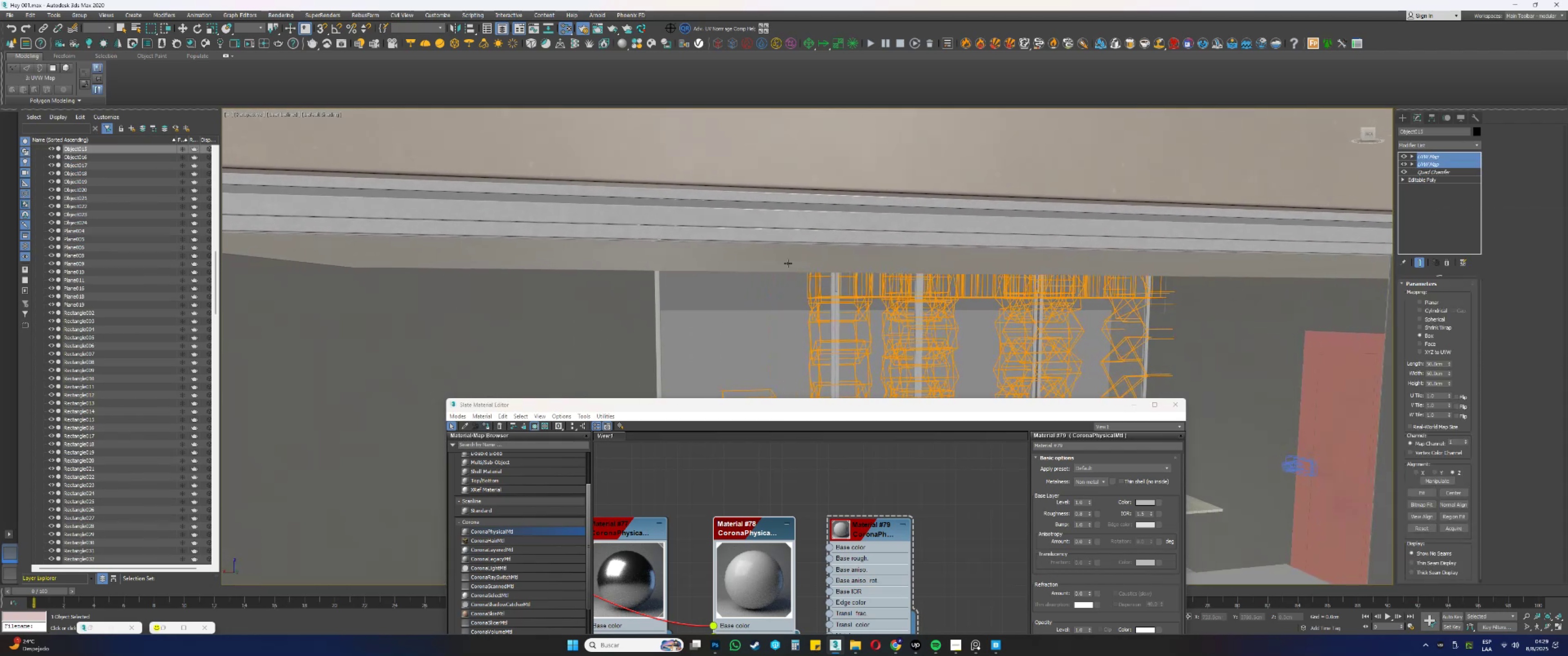 
scroll: coordinate [757, 271], scroll_direction: down, amount: 1.0
 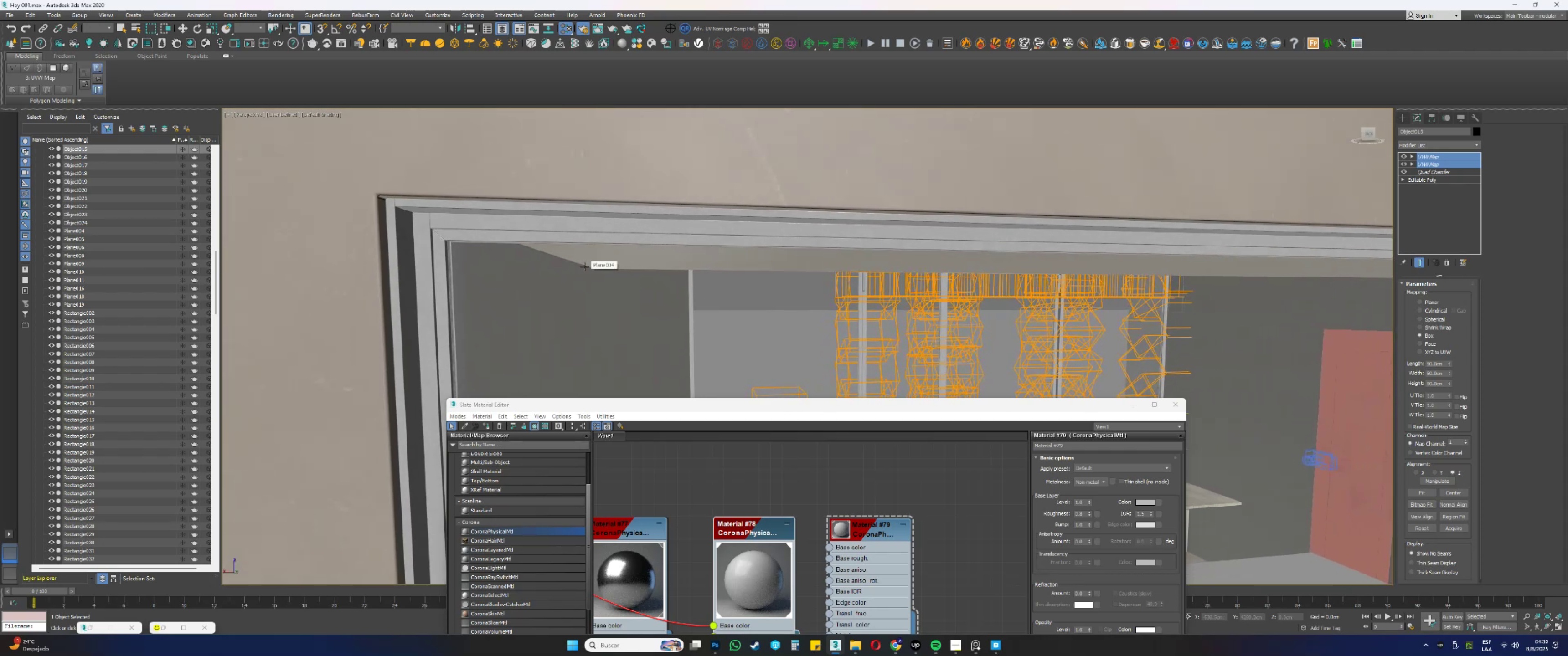 
wait(5.37)
 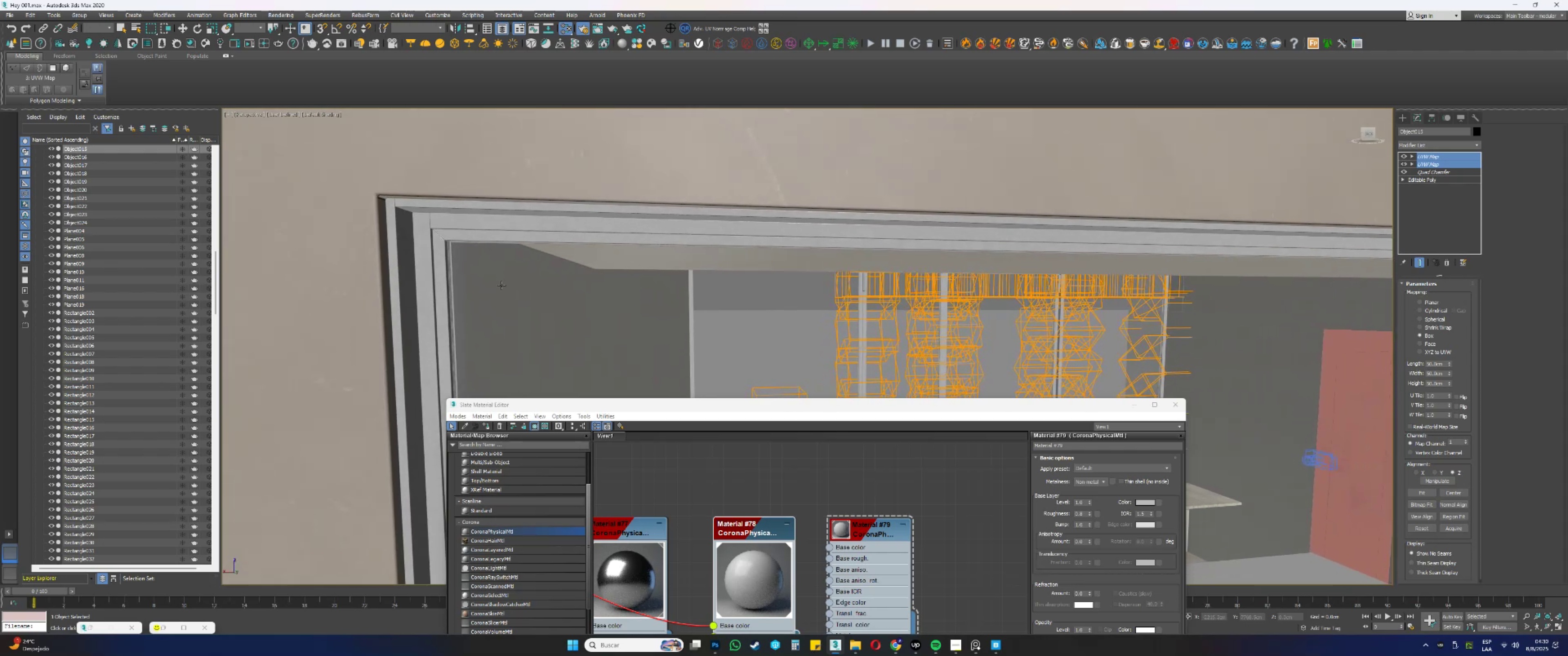 
right_click([584, 266])
 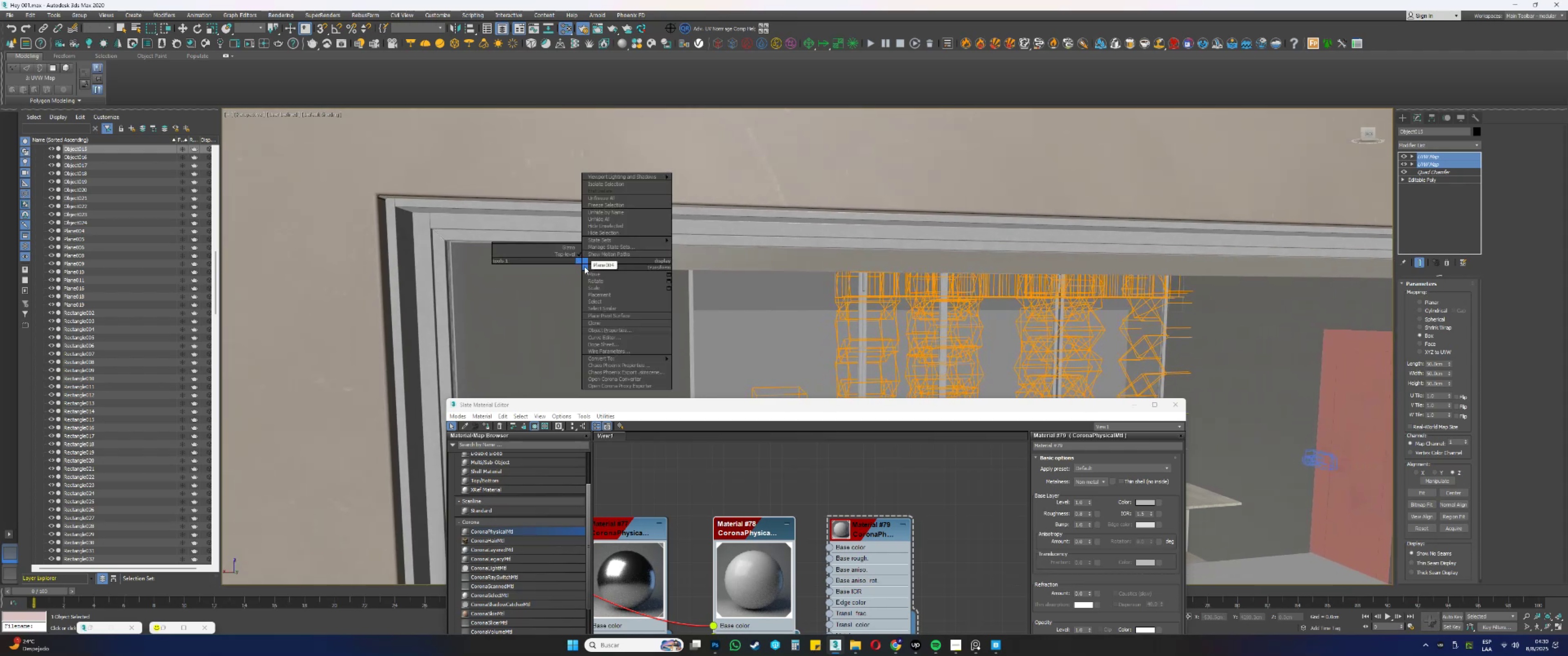 
key(Escape)
 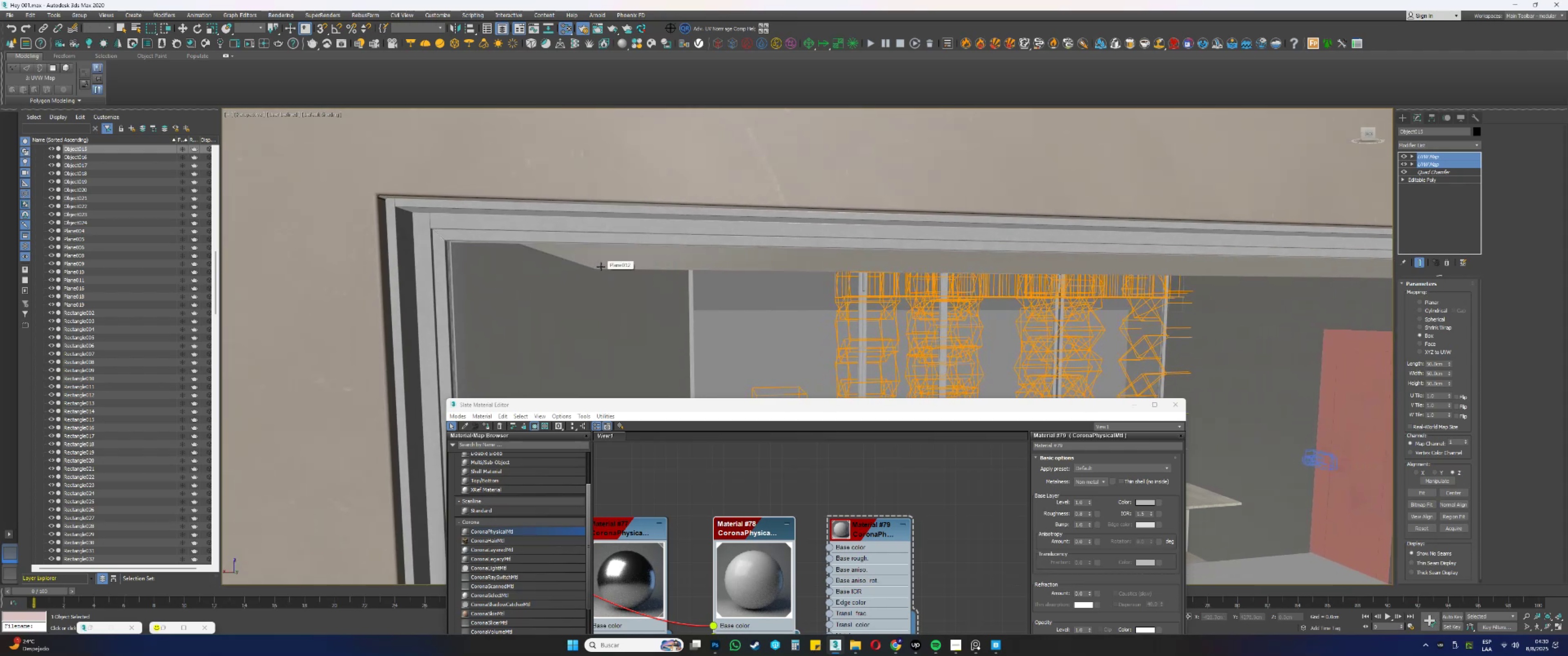 
scroll: coordinate [610, 264], scroll_direction: down, amount: 5.0
 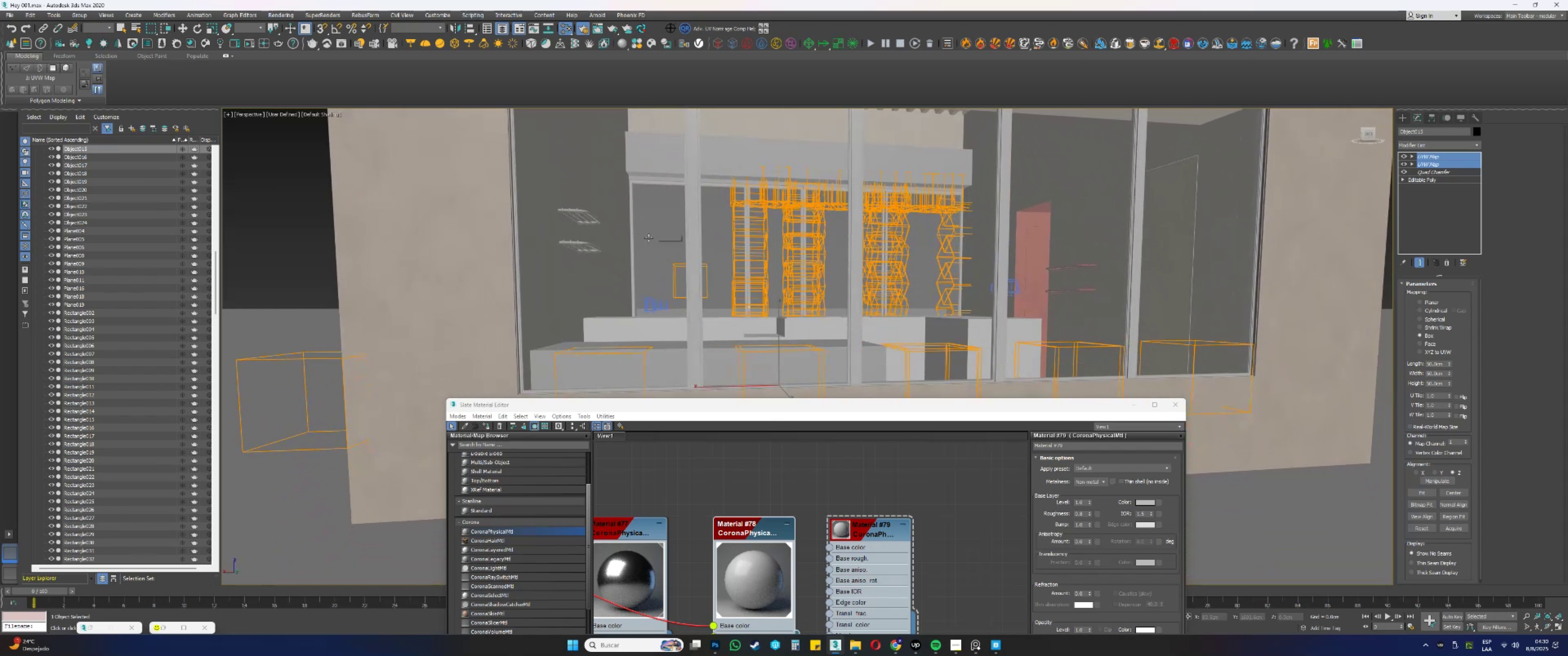 
hold_key(key=AltLeft, duration=0.86)
 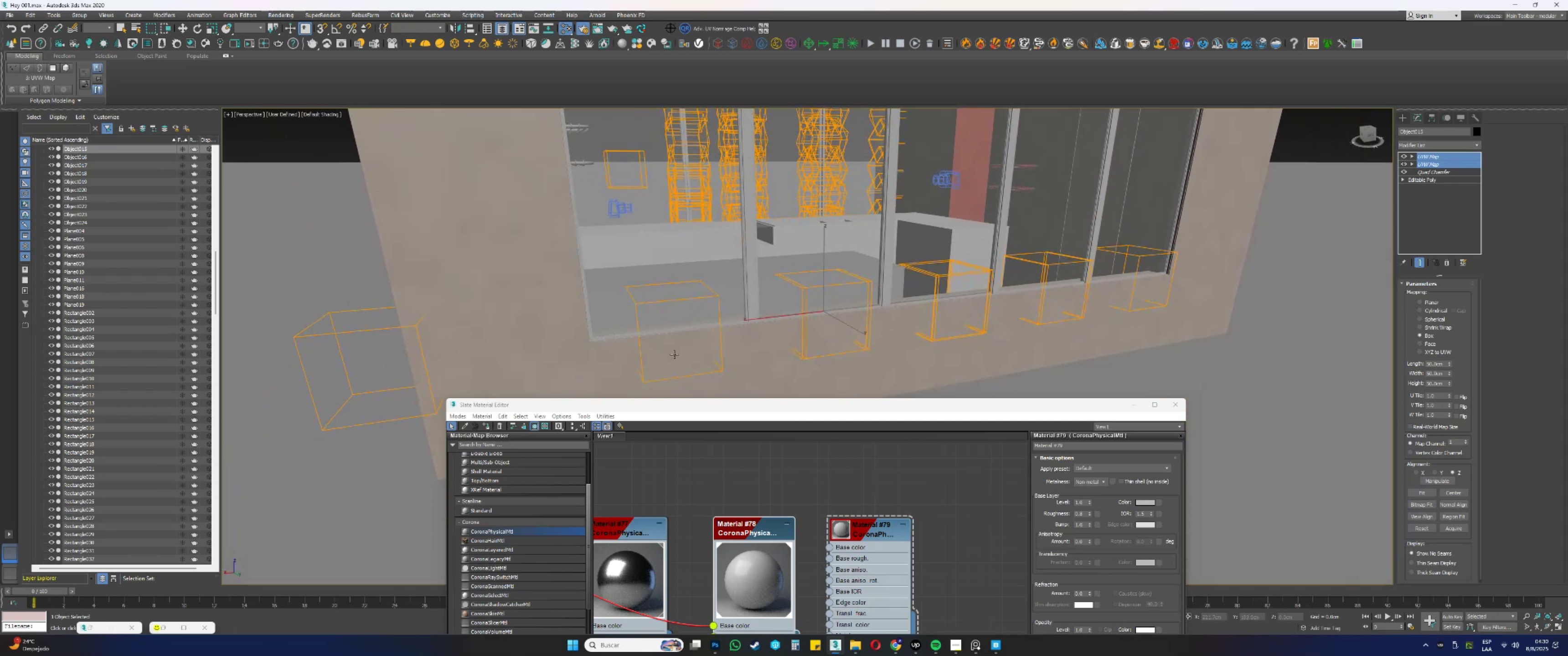 
scroll: coordinate [966, 282], scroll_direction: up, amount: 9.0
 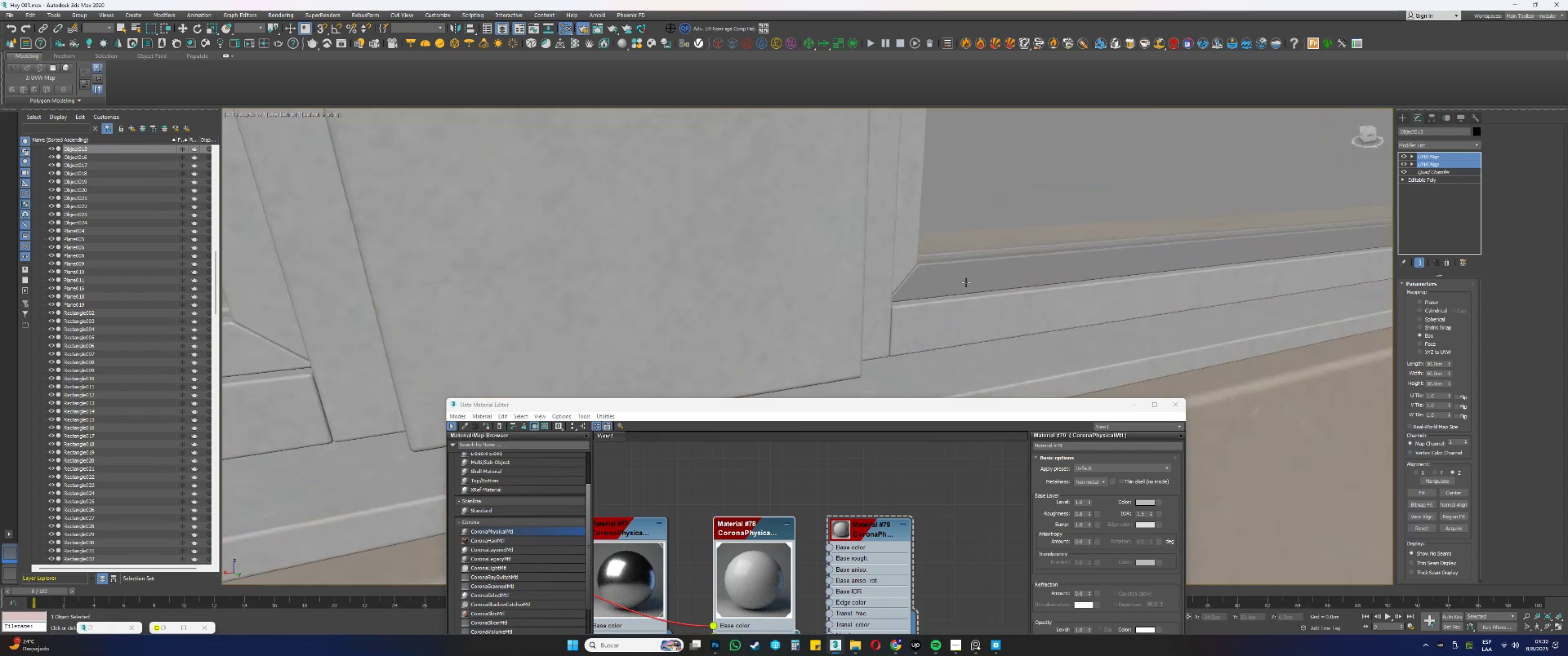 
key(F4)
 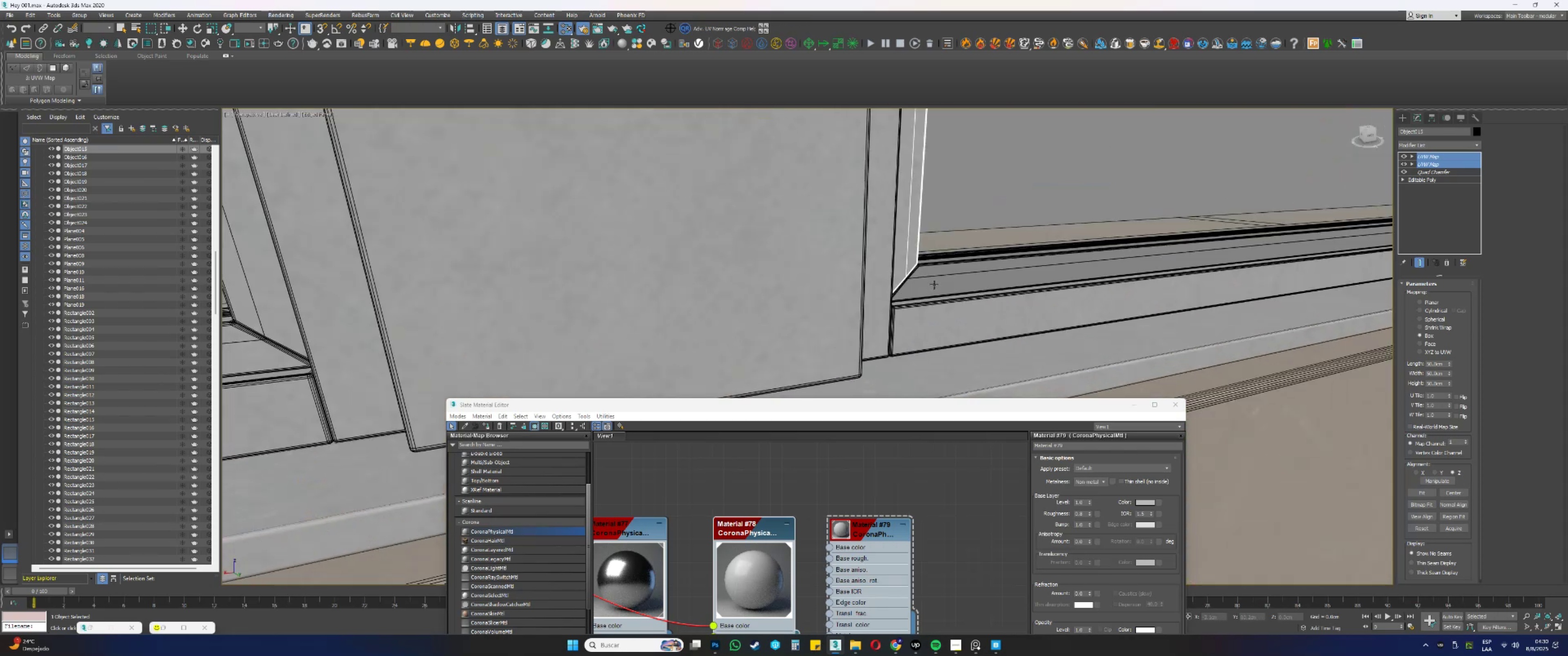 
left_click([934, 285])
 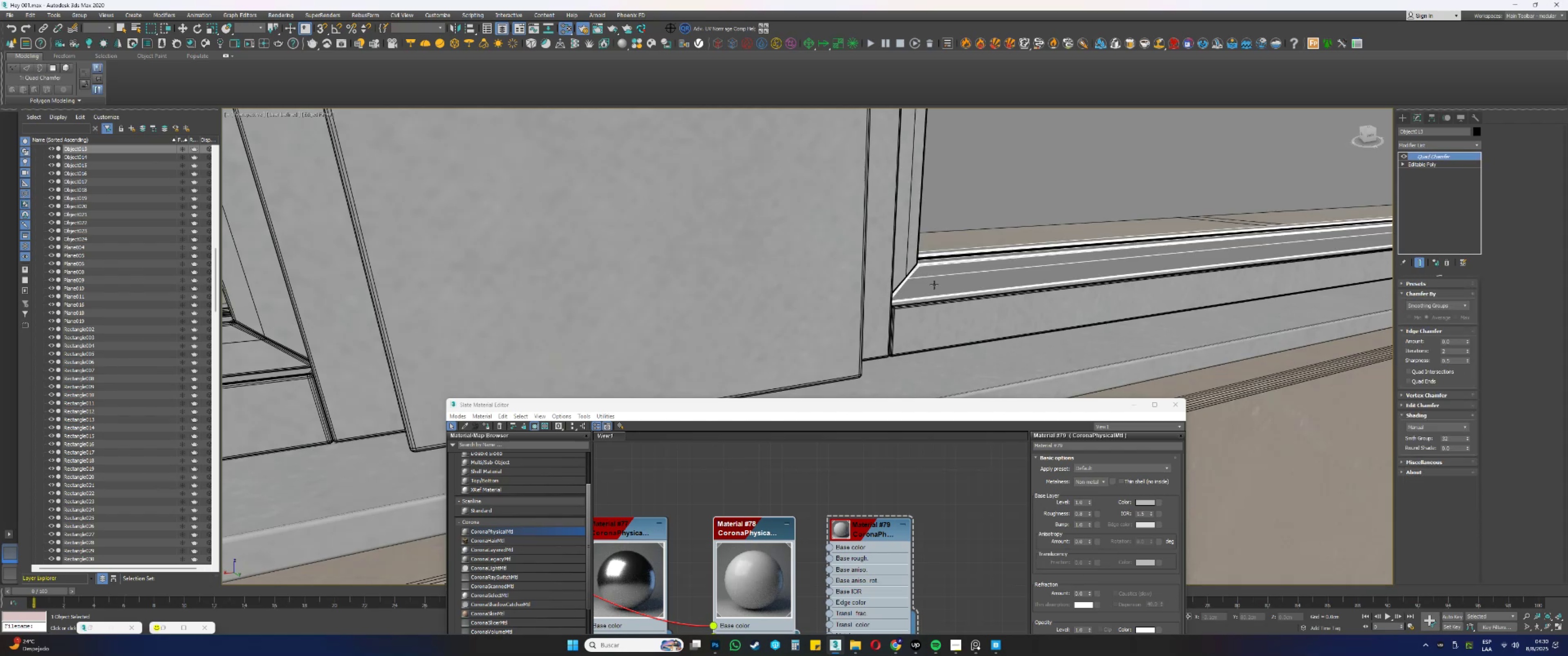 
key(F4)
 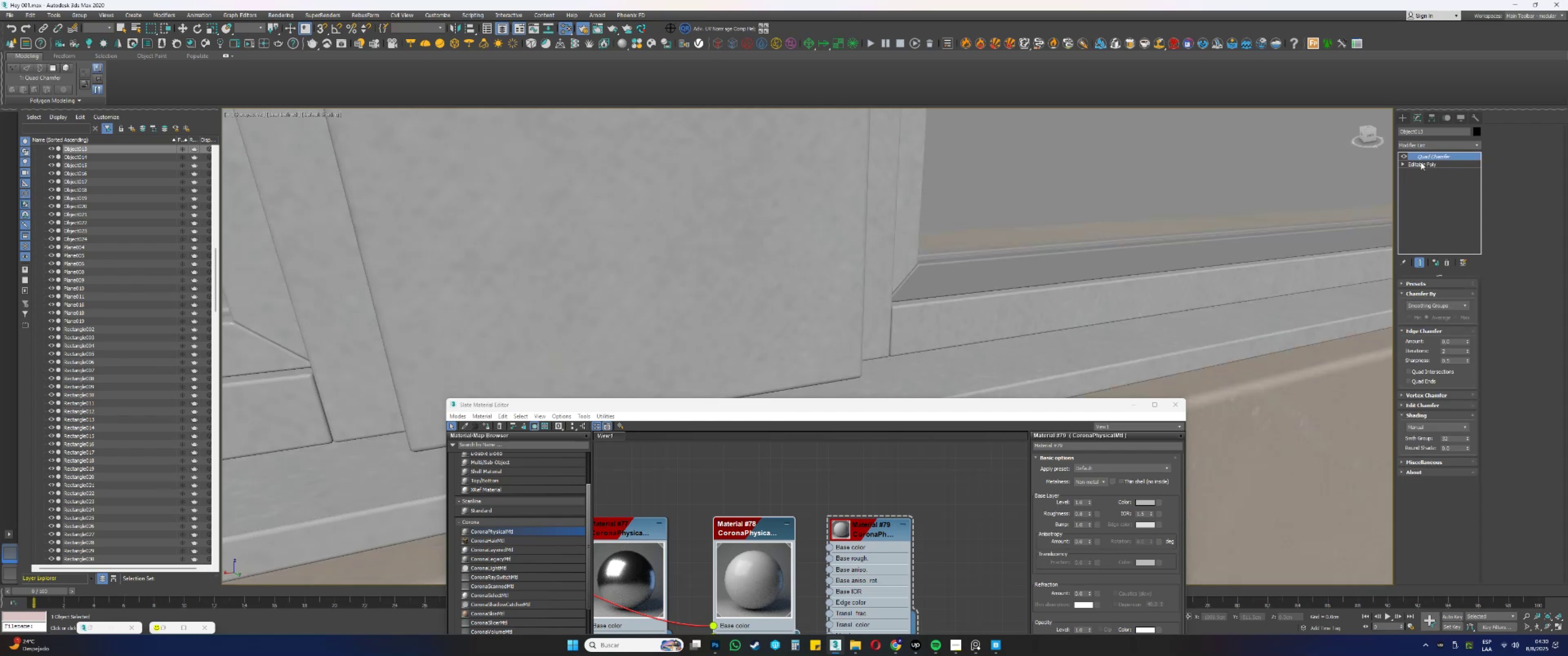 
right_click([1425, 156])
 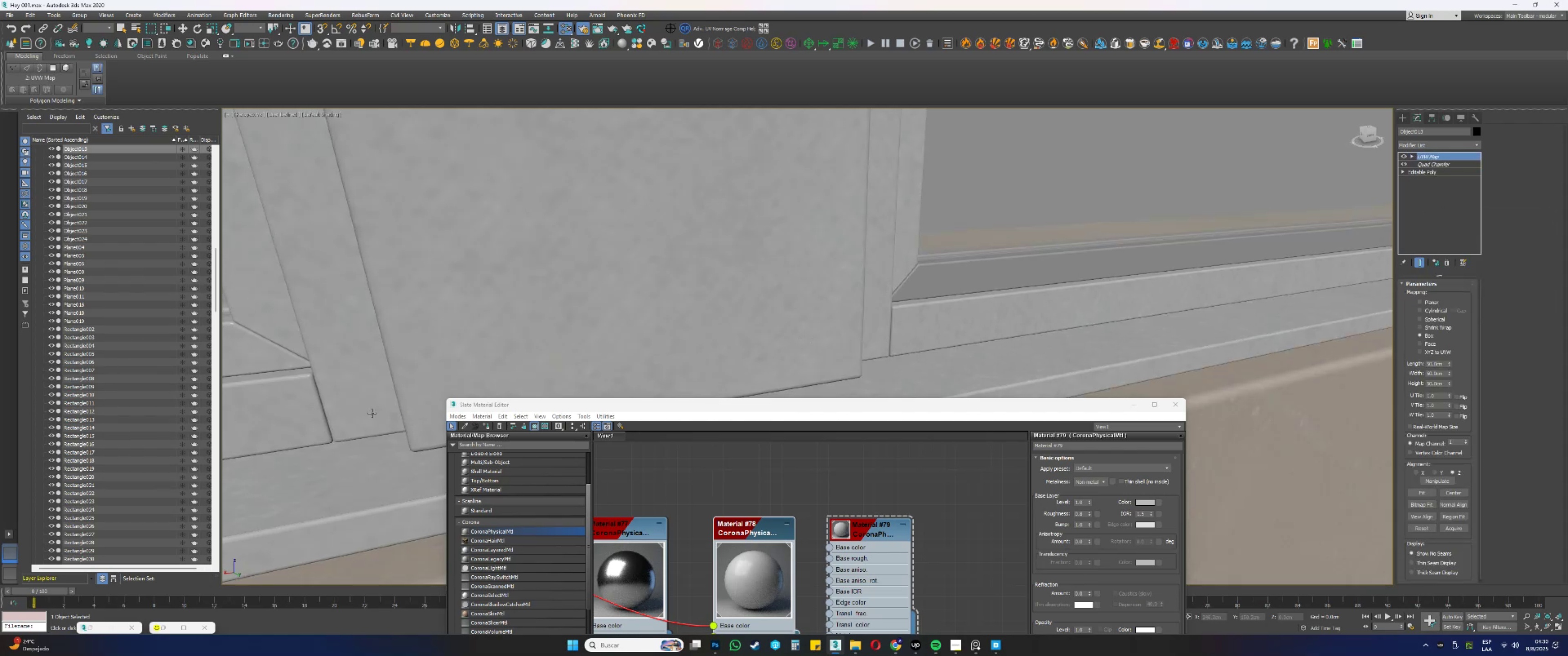 
left_click([489, 425])
 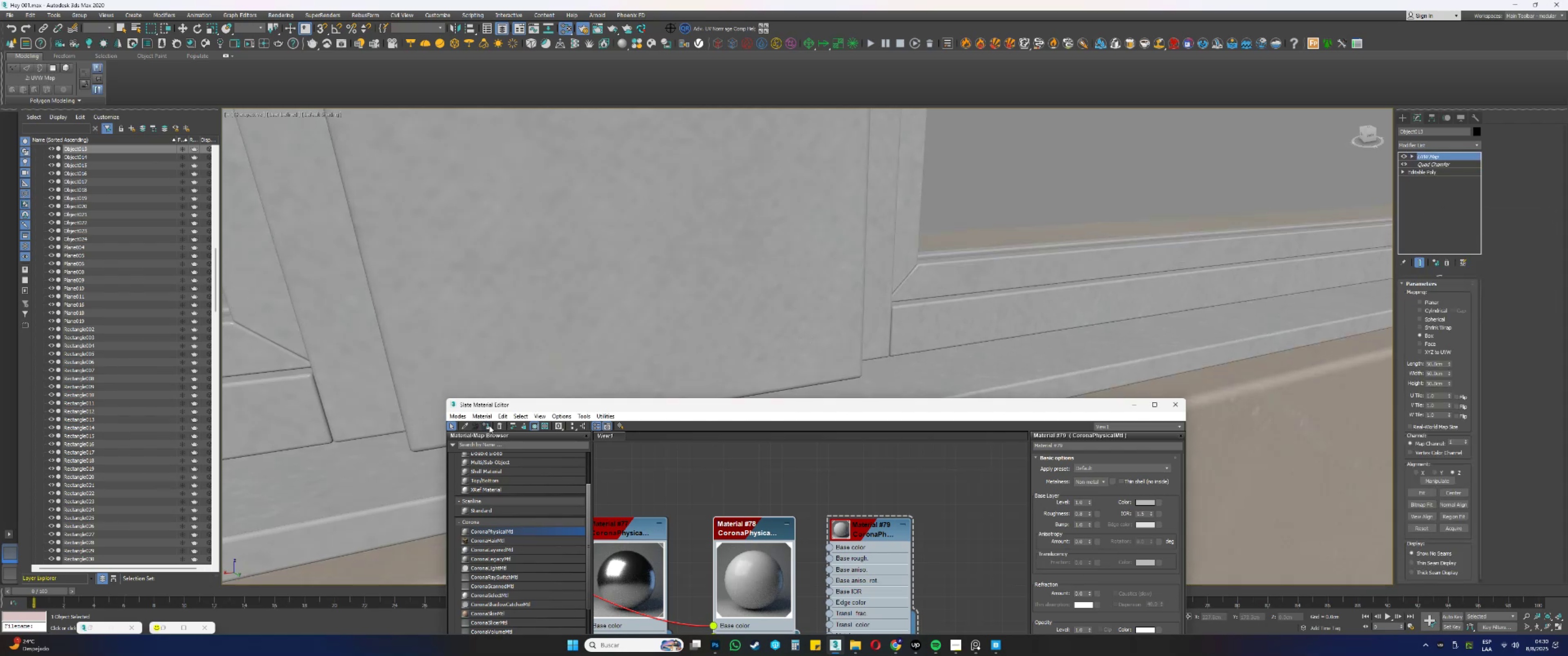 
wait(5.22)
 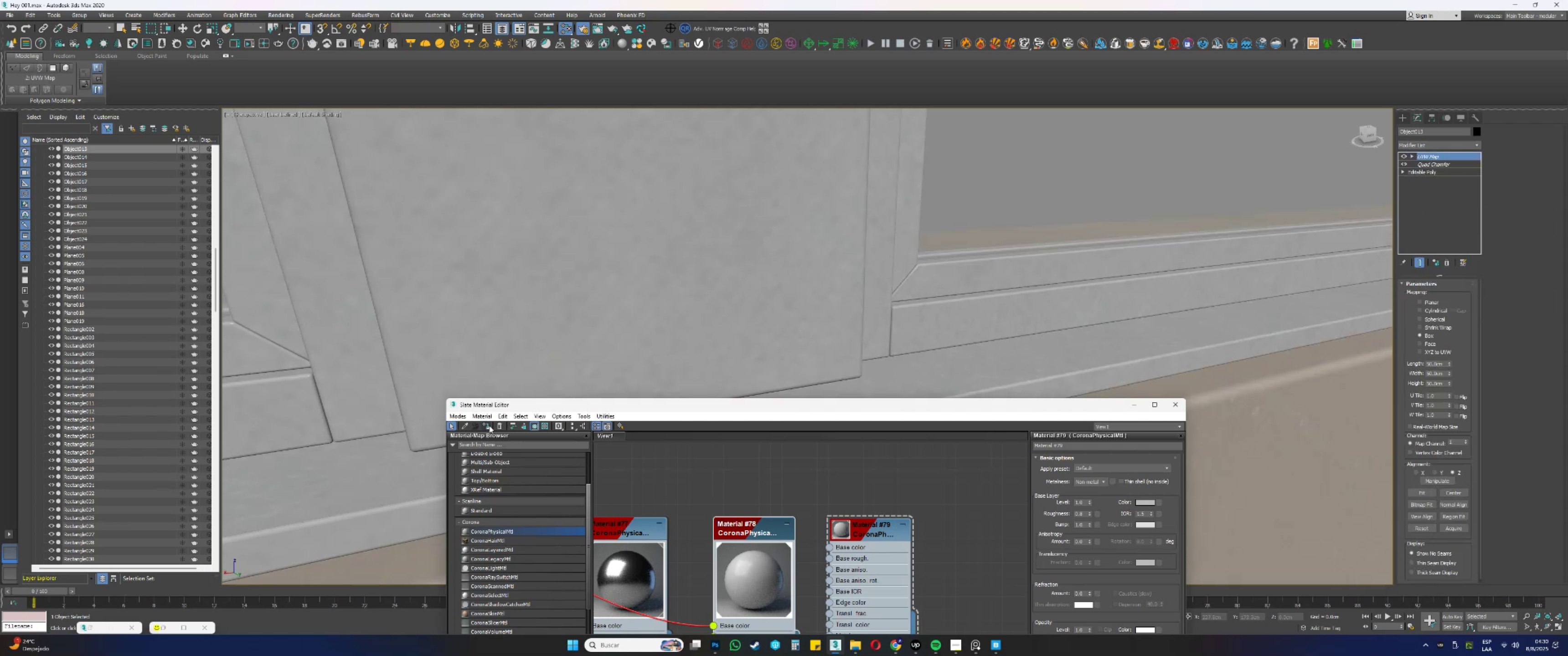 
scroll: coordinate [714, 288], scroll_direction: down, amount: 3.0
 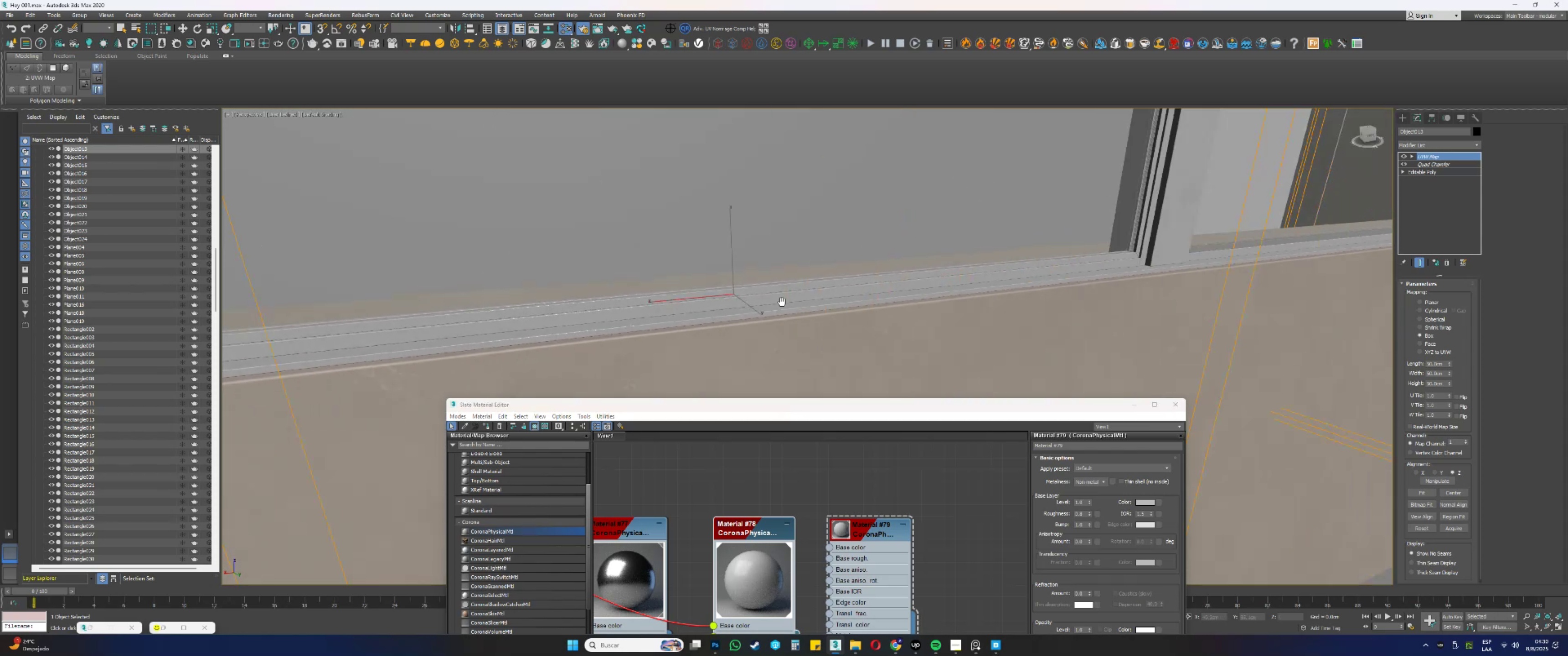 
scroll: coordinate [770, 298], scroll_direction: up, amount: 3.0
 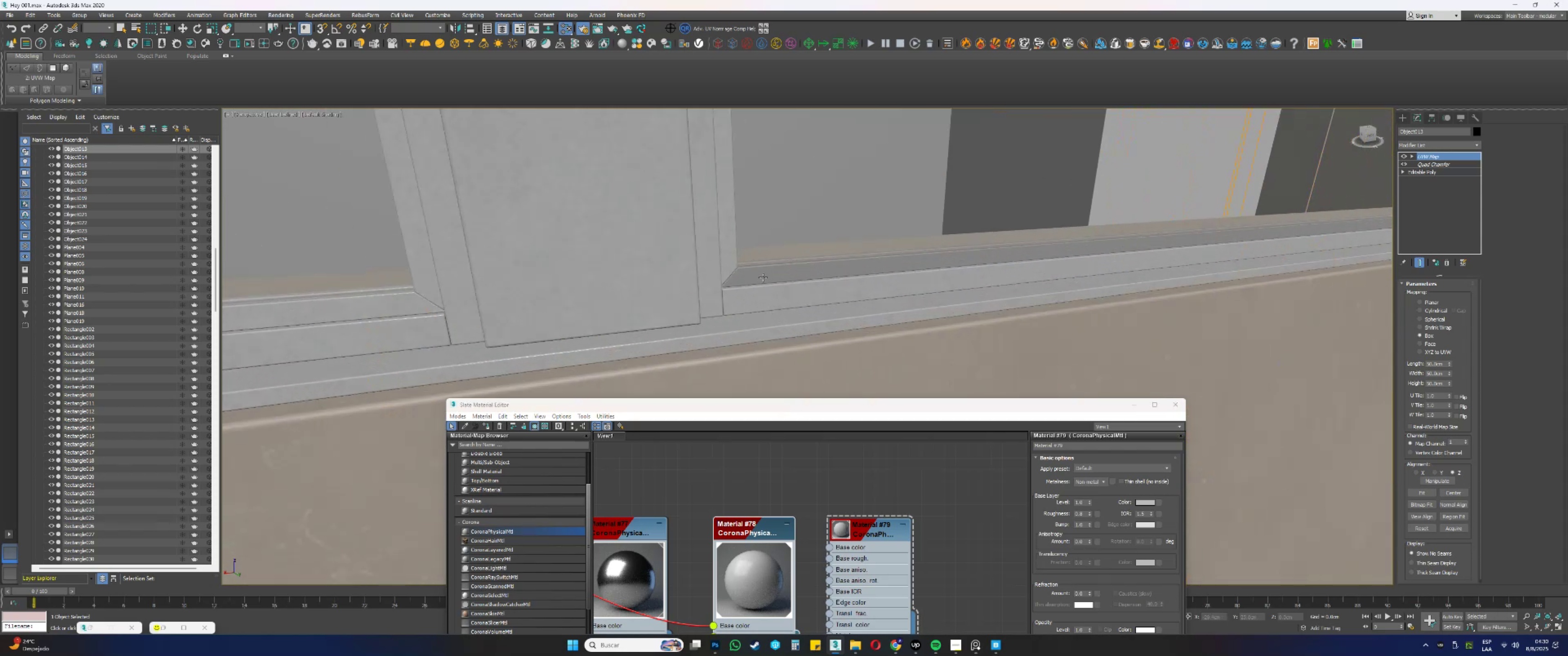 
left_click([763, 277])
 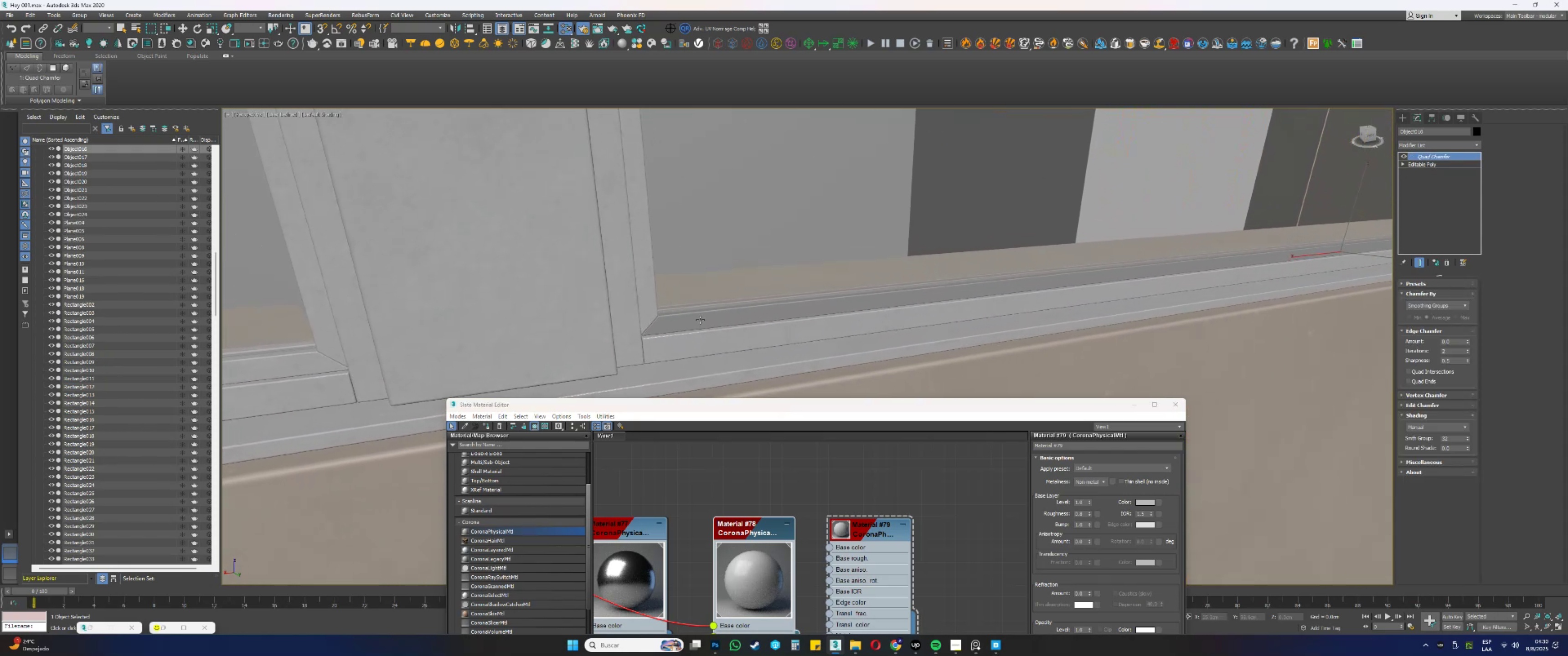 
key(F4)
 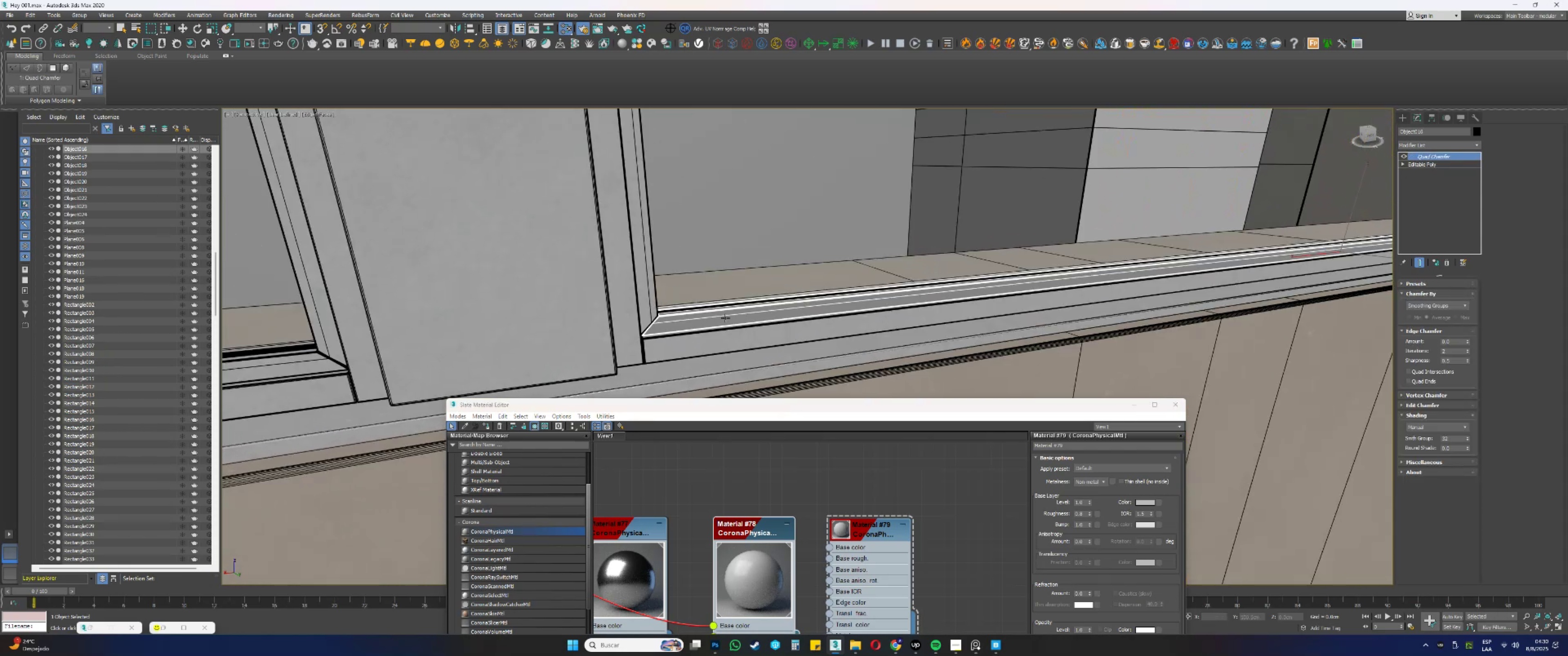 
key(F4)
 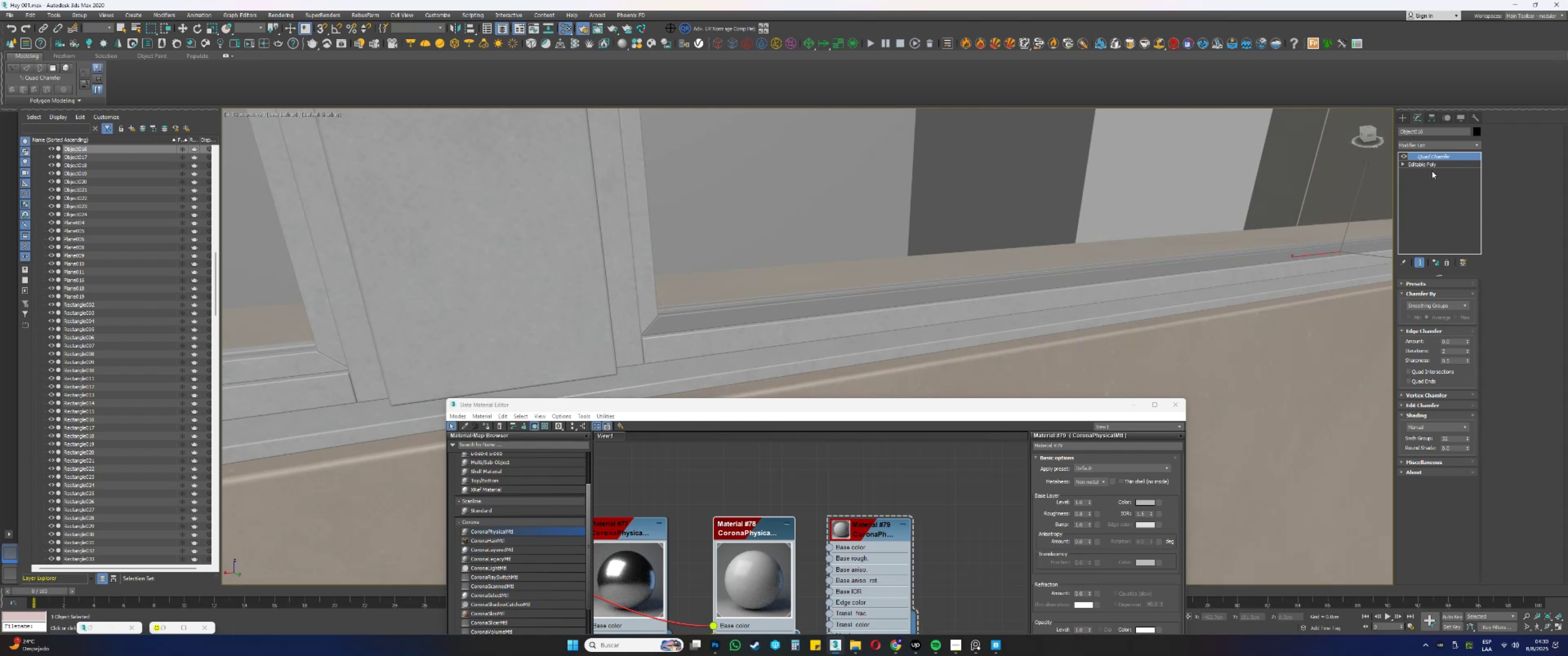 
right_click([1429, 156])
 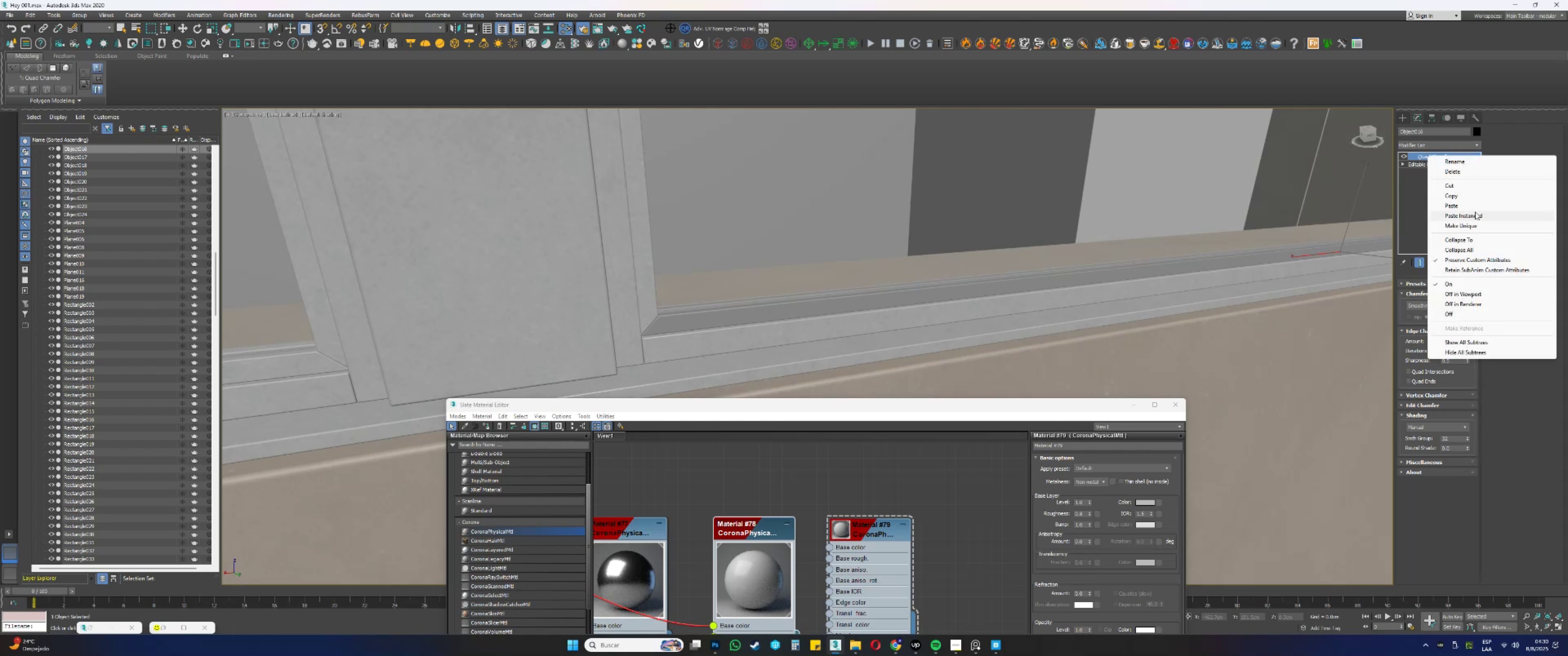 
left_click([1475, 212])
 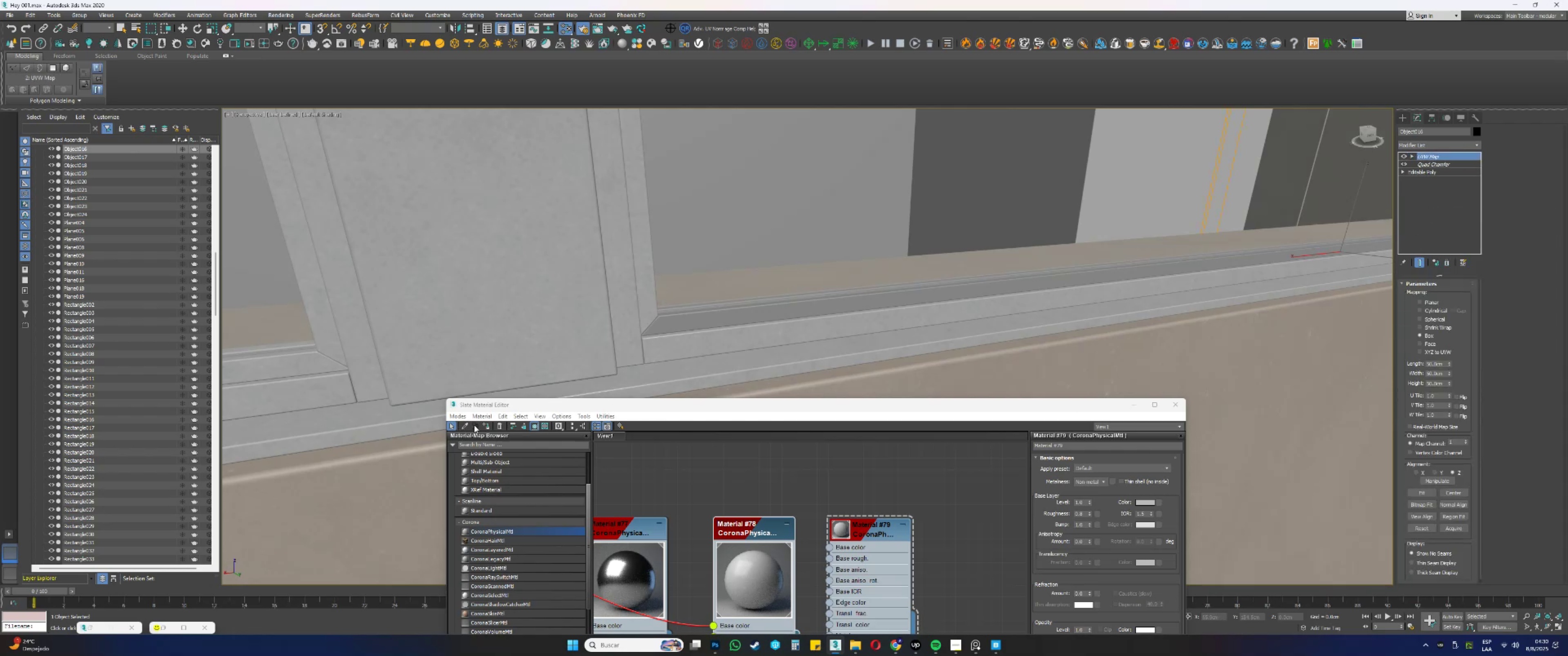 
left_click([485, 427])
 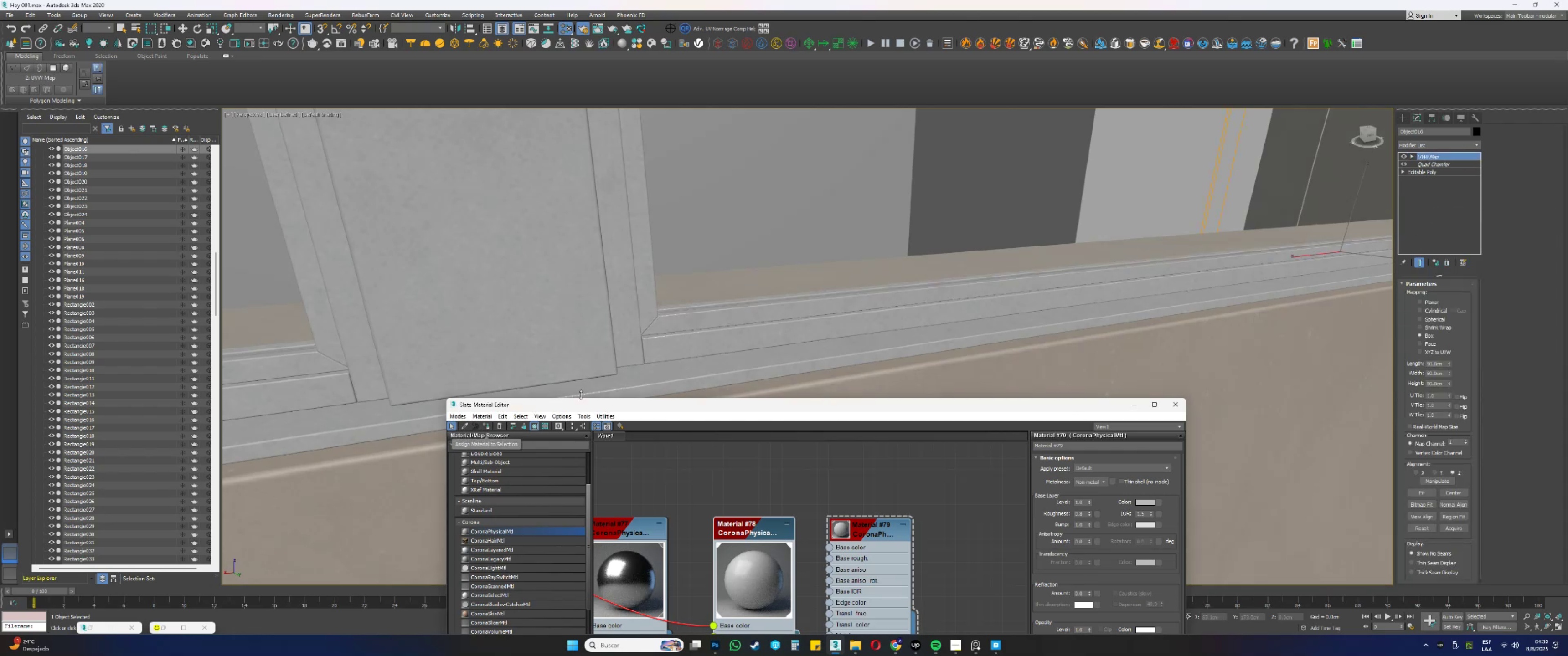 
scroll: coordinate [642, 347], scroll_direction: down, amount: 2.0
 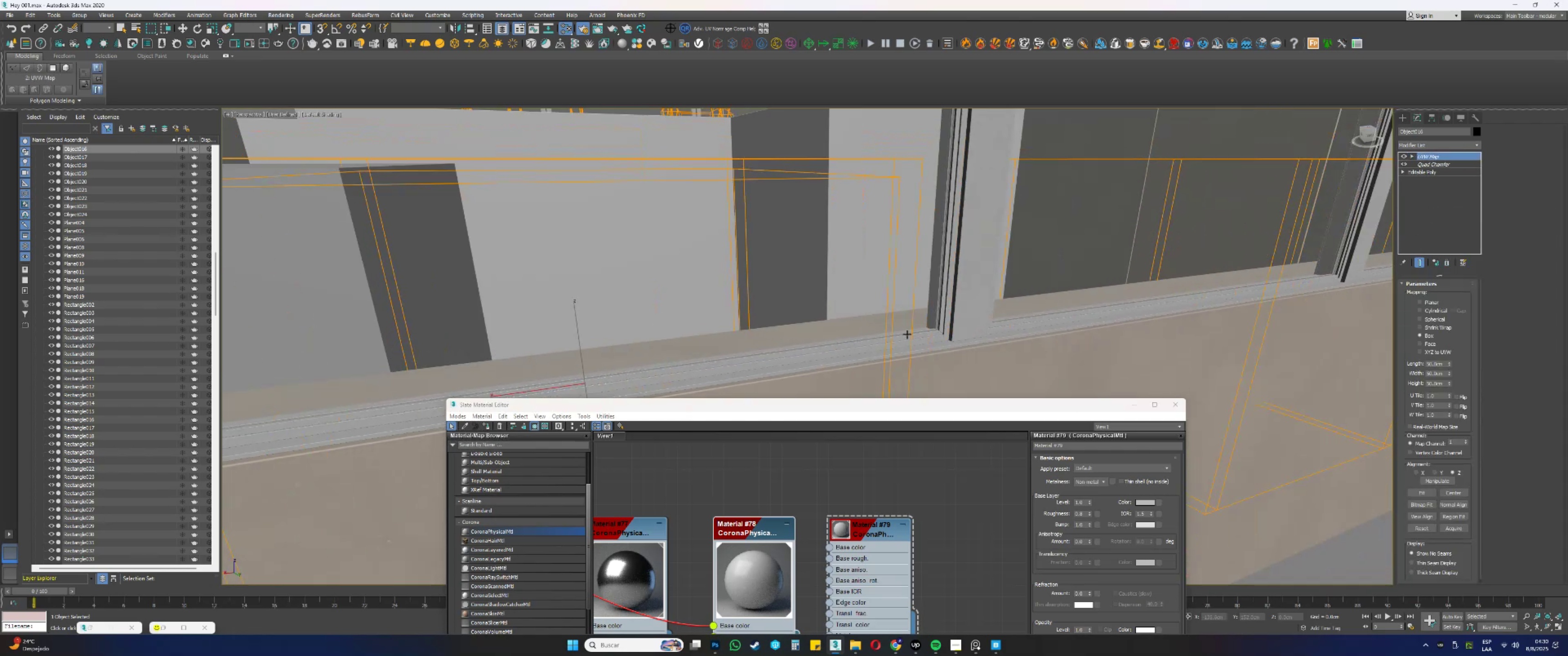 
scroll: coordinate [1133, 311], scroll_direction: up, amount: 3.0
 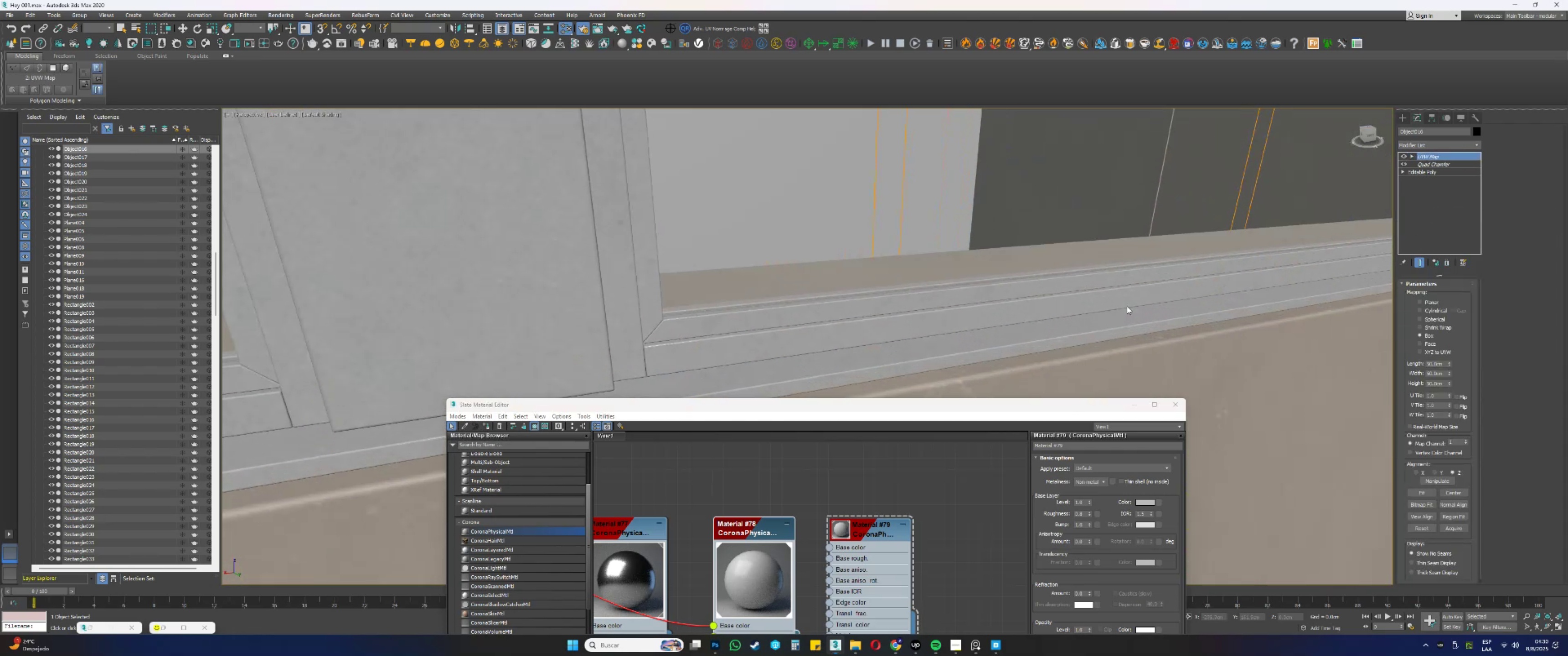 
scroll: coordinate [926, 302], scroll_direction: down, amount: 2.0
 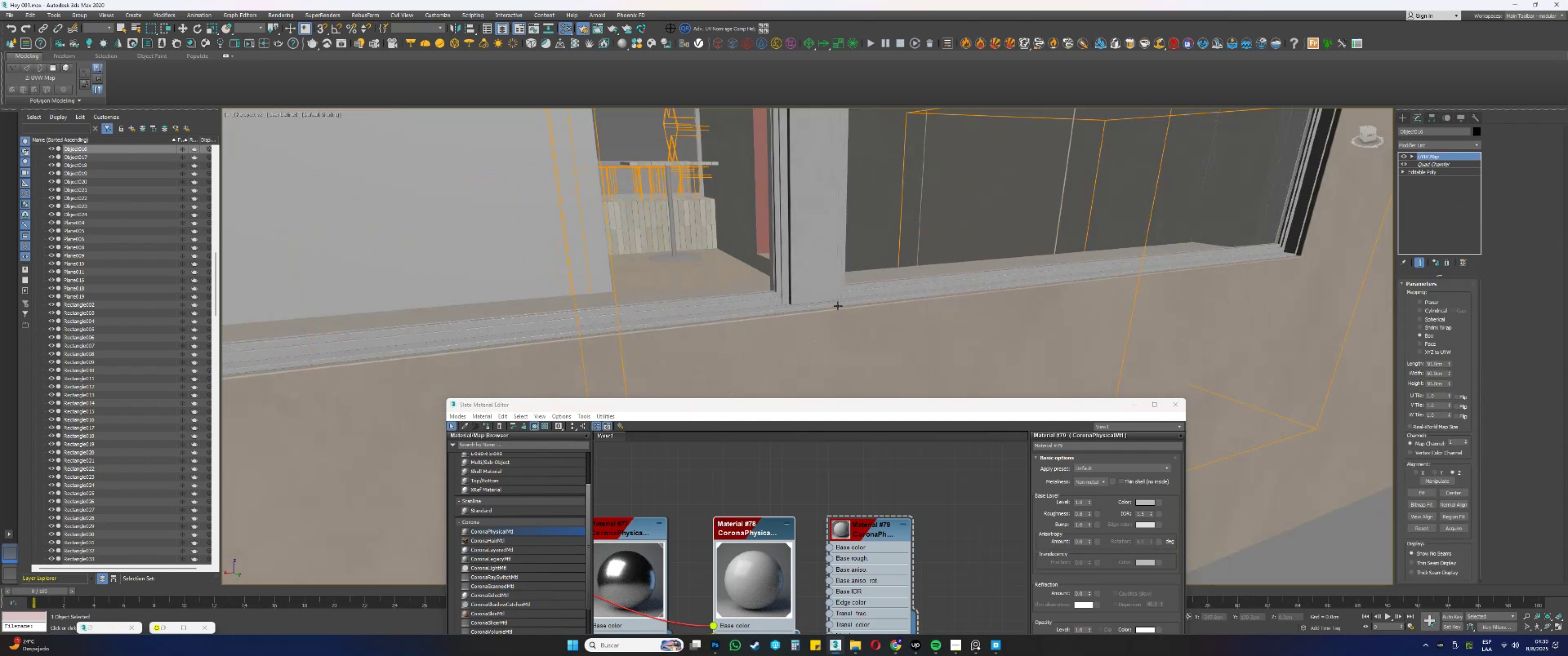 
scroll: coordinate [815, 291], scroll_direction: up, amount: 3.0
 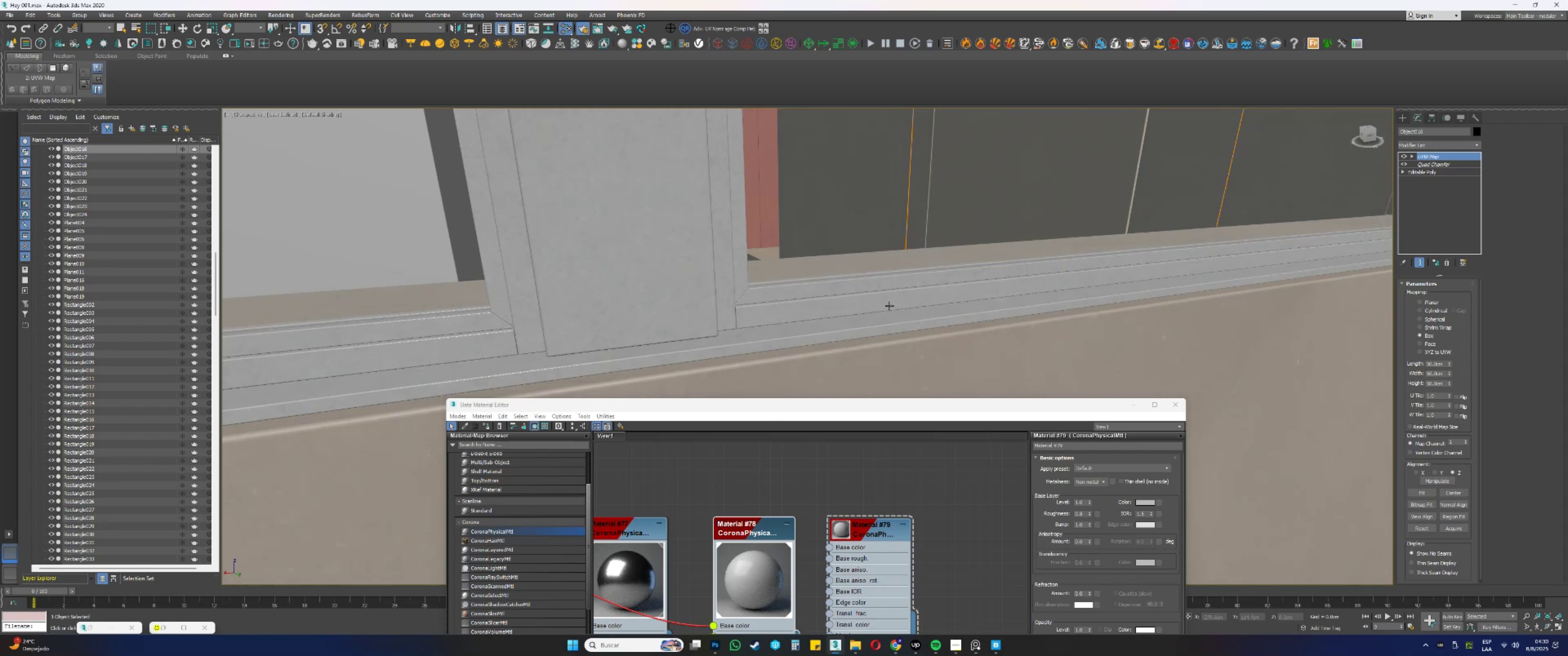 
scroll: coordinate [591, 333], scroll_direction: down, amount: 2.0
 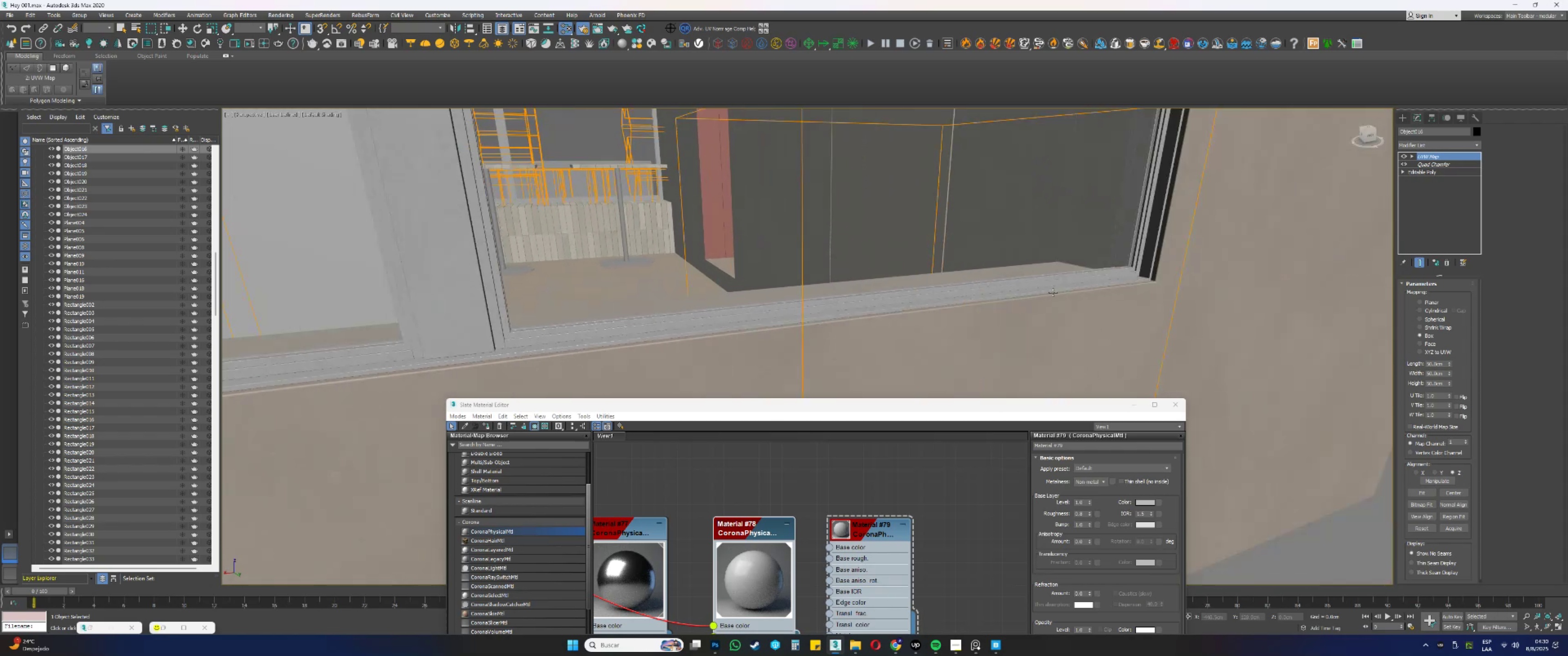 
scroll: coordinate [1151, 262], scroll_direction: up, amount: 5.0
 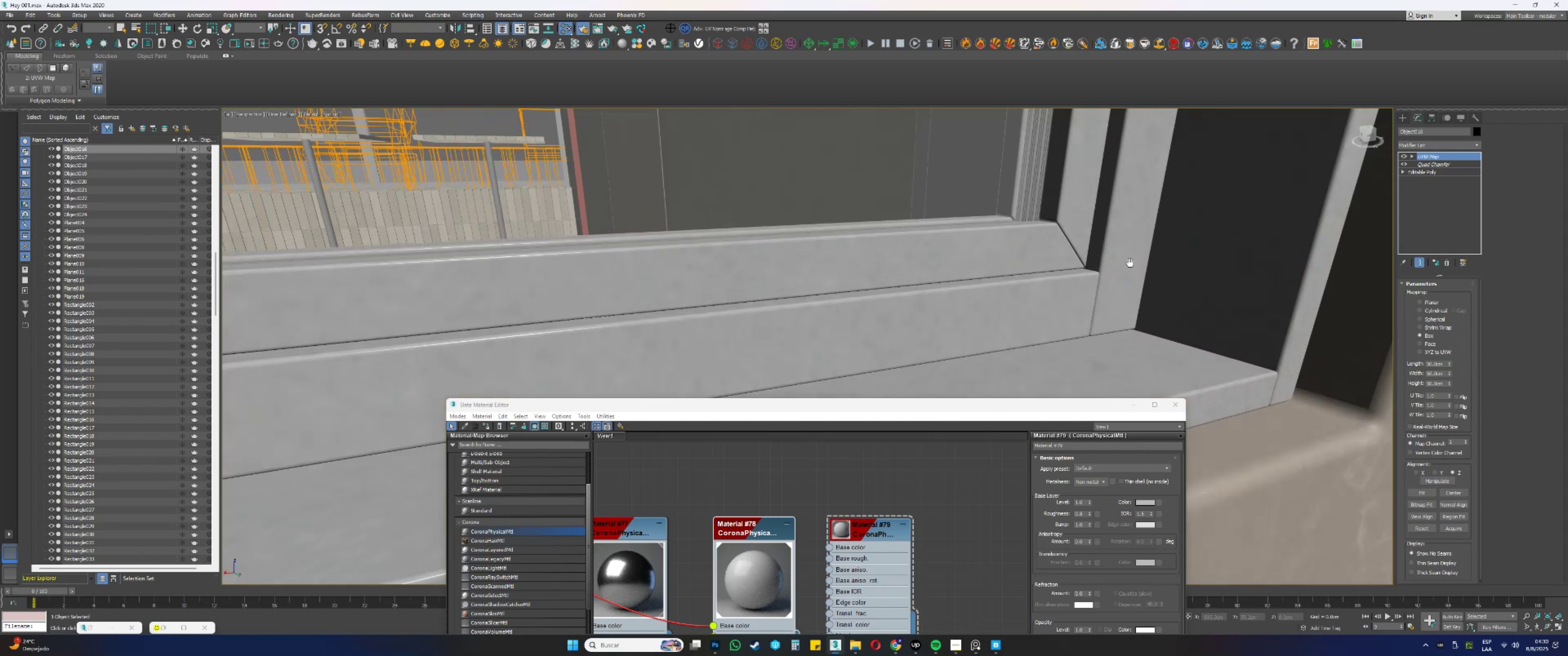 
key(F3)
 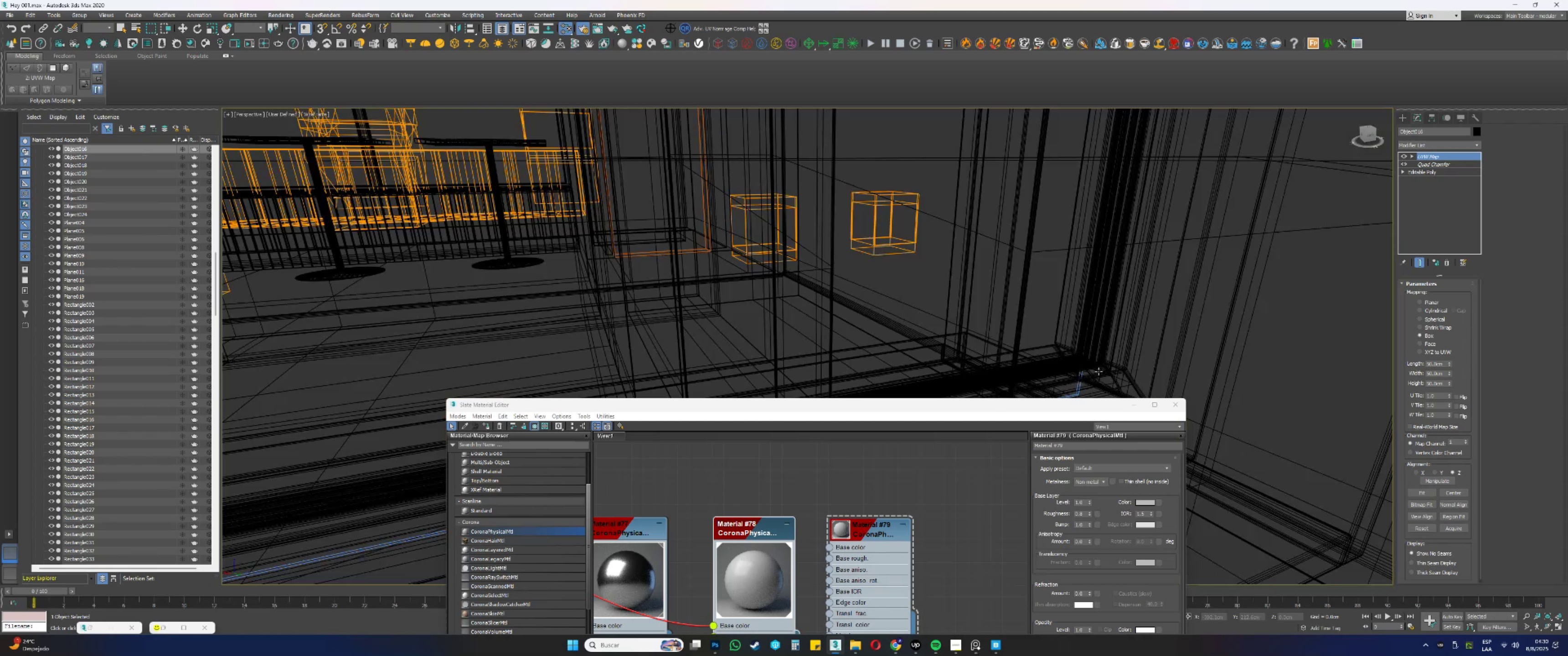 
scroll: coordinate [1096, 359], scroll_direction: up, amount: 2.0
 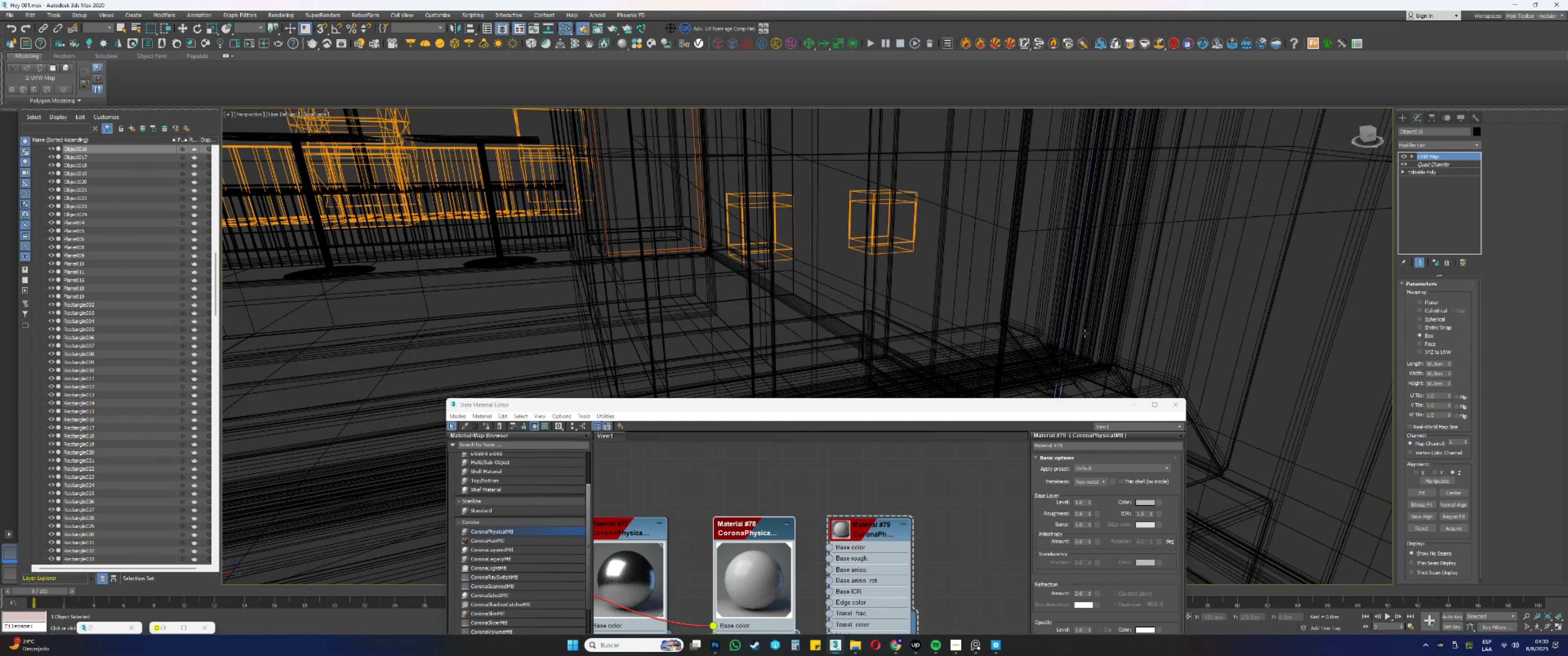 
left_click([1084, 333])
 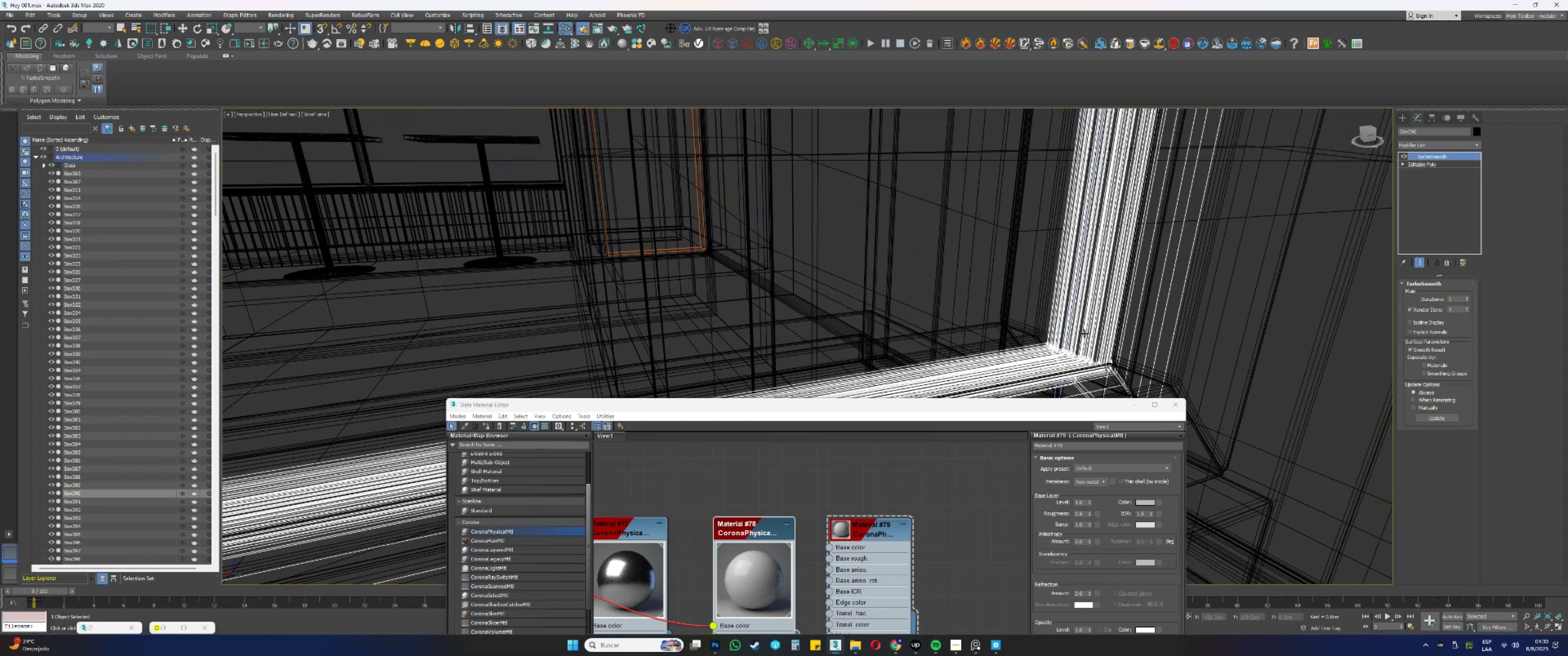 
key(F3)
 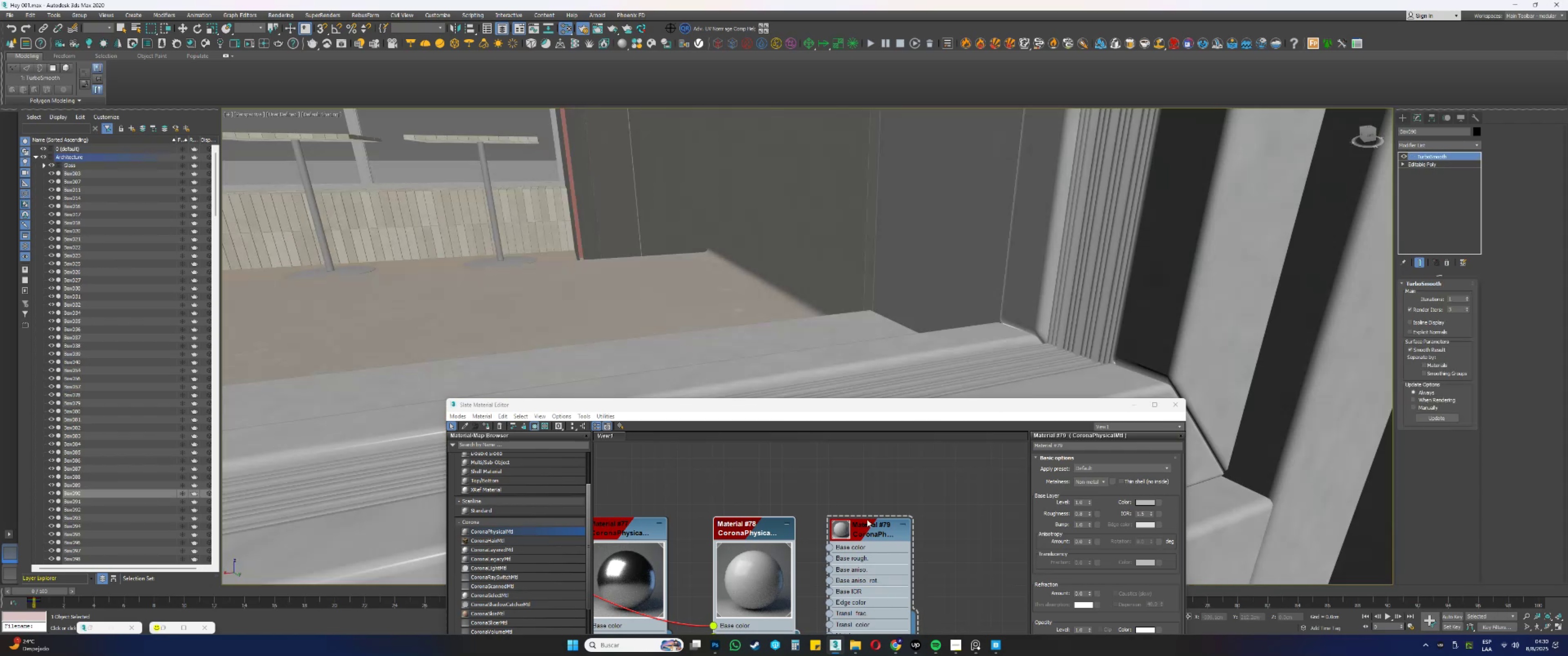 
key(Shift+ShiftLeft)
 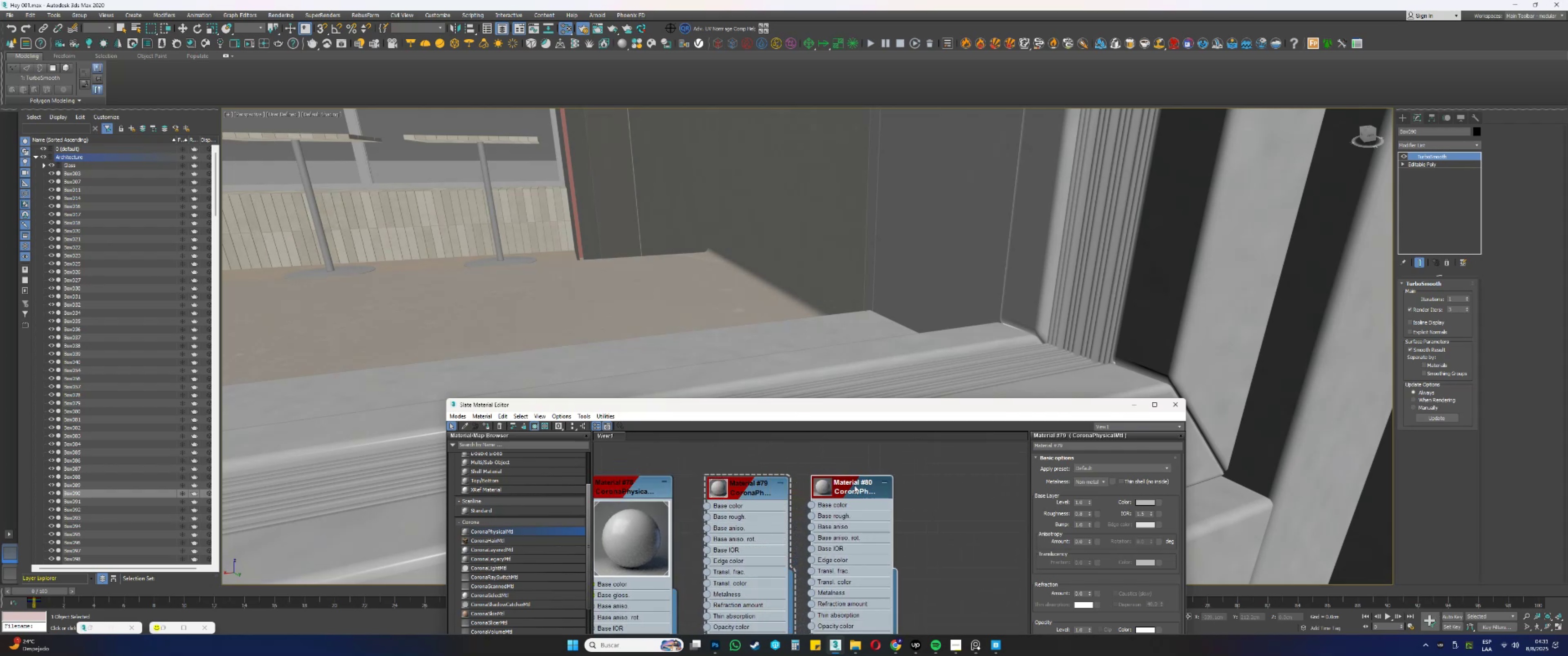 
double_click([854, 485])
 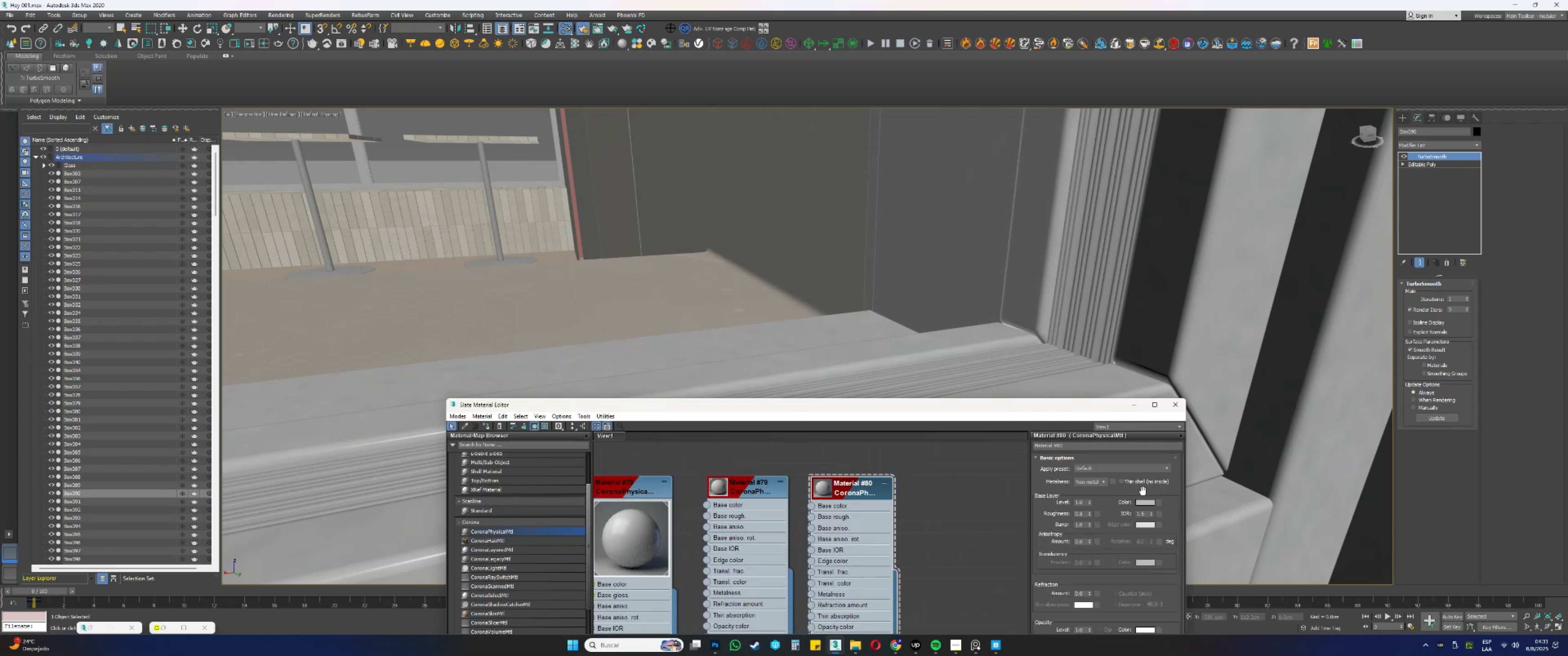 
left_click([1145, 501])
 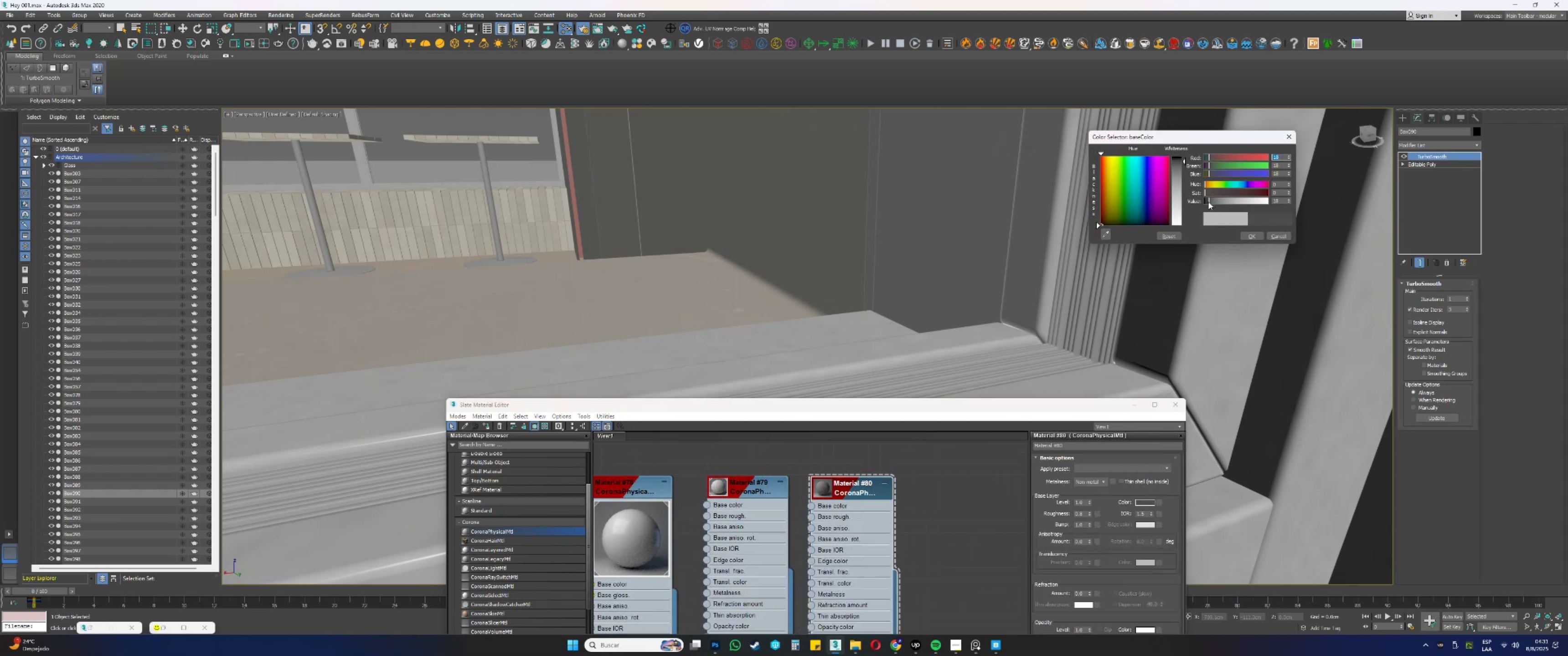 
double_click([1289, 204])
 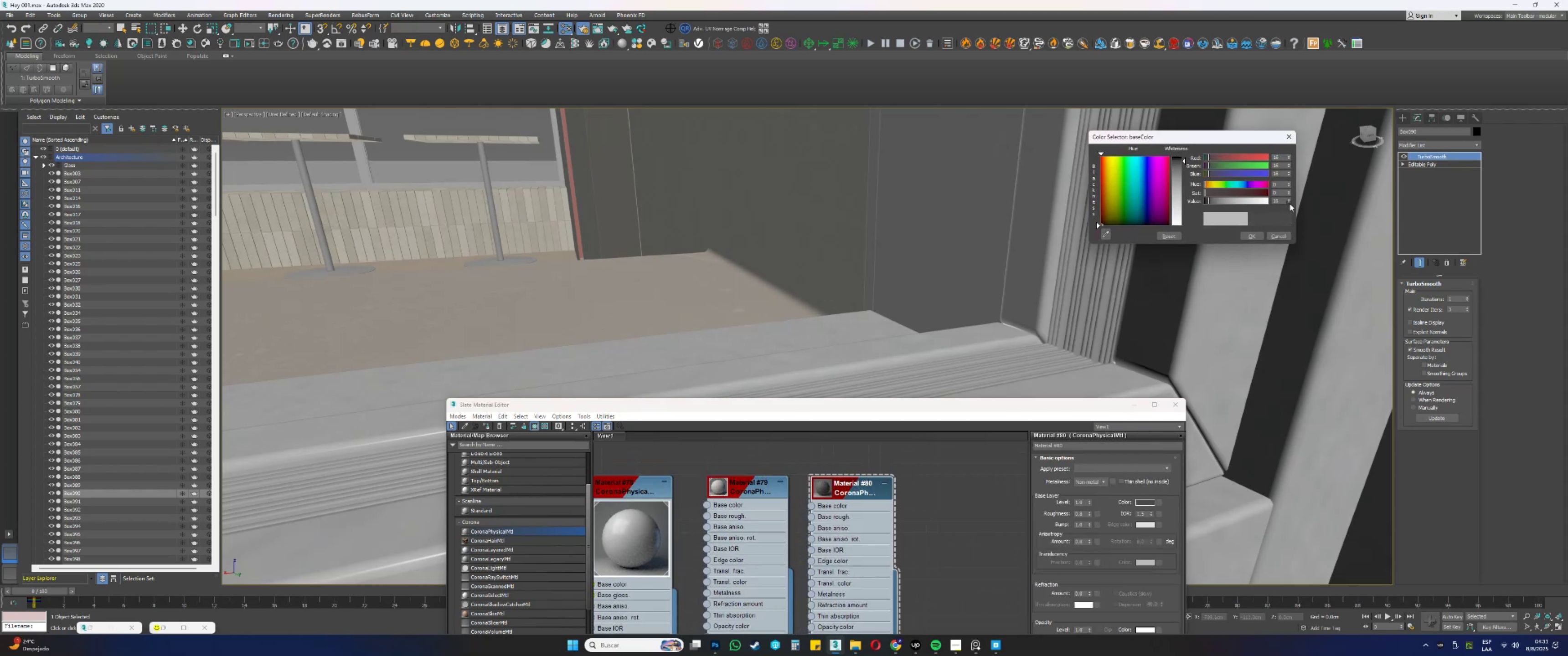 
triple_click([1289, 204])
 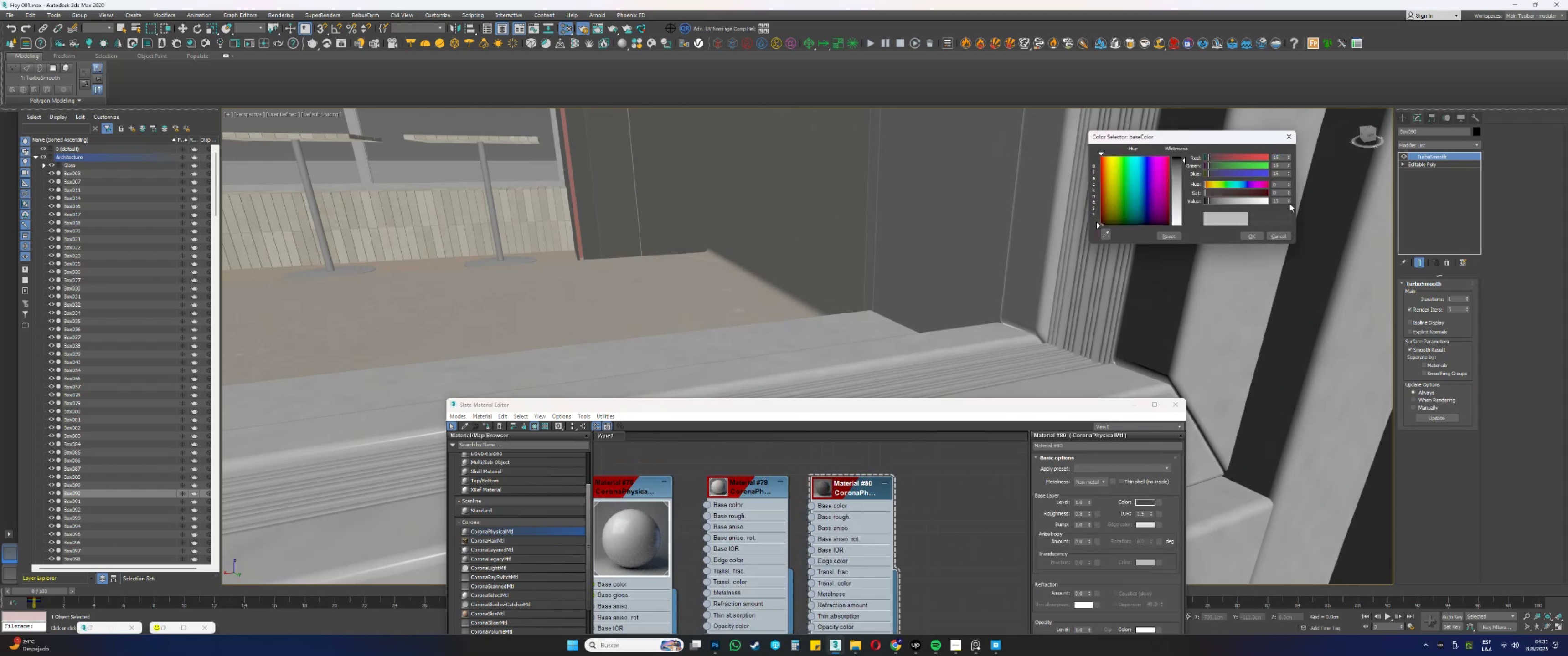 
triple_click([1289, 204])
 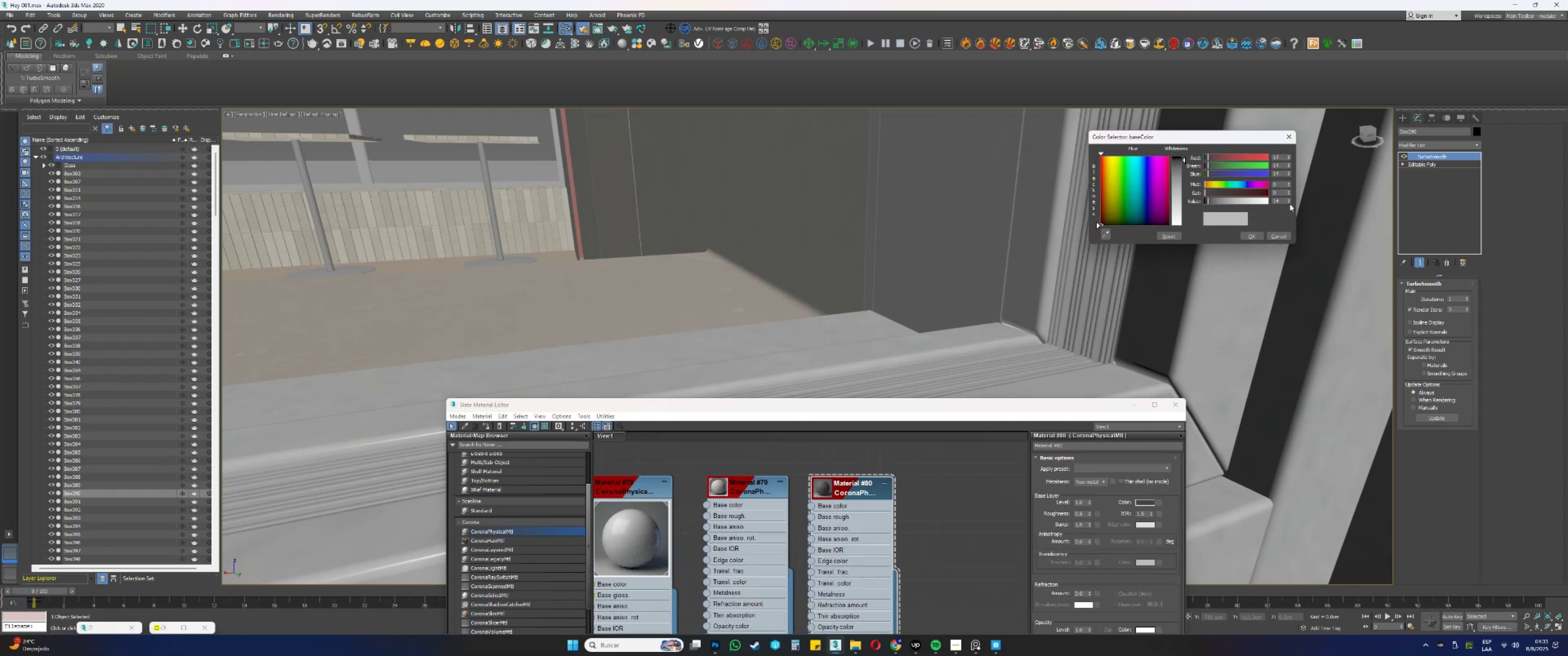 
triple_click([1289, 204])
 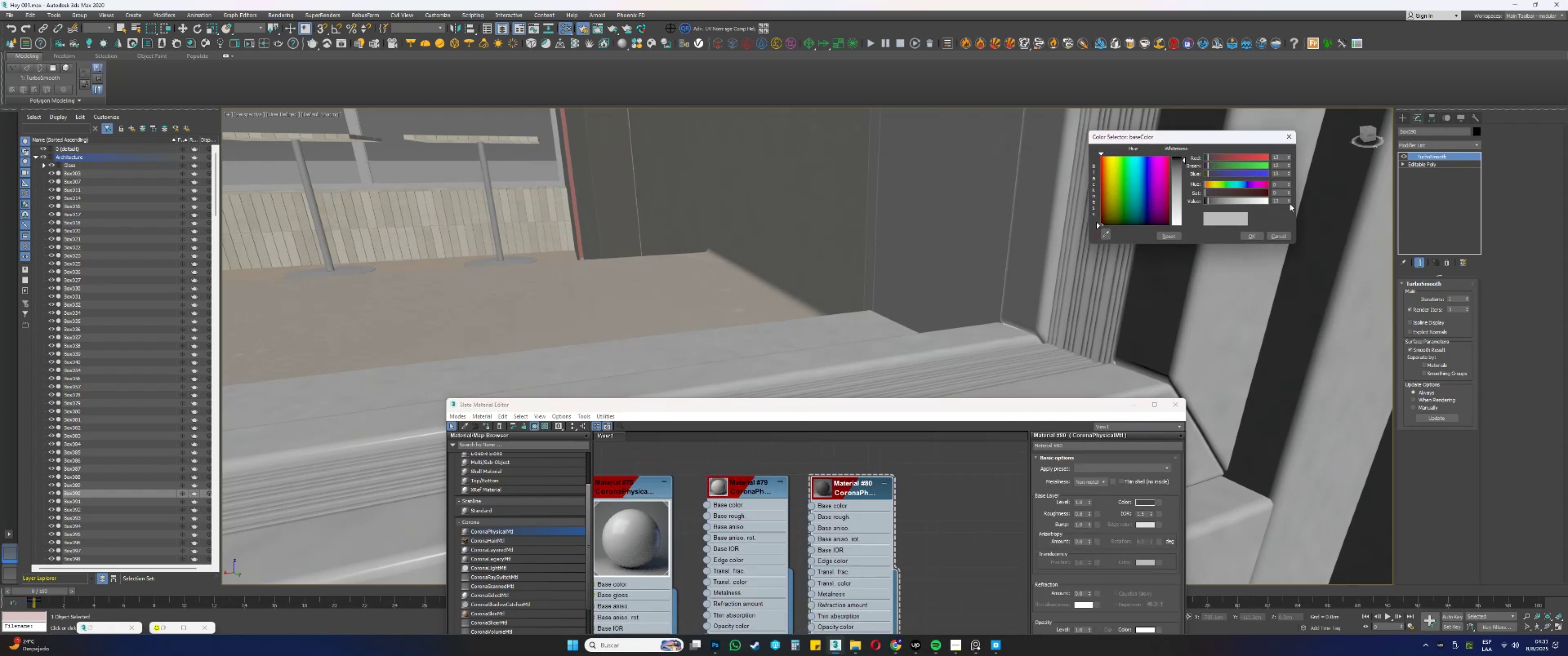 
triple_click([1289, 203])
 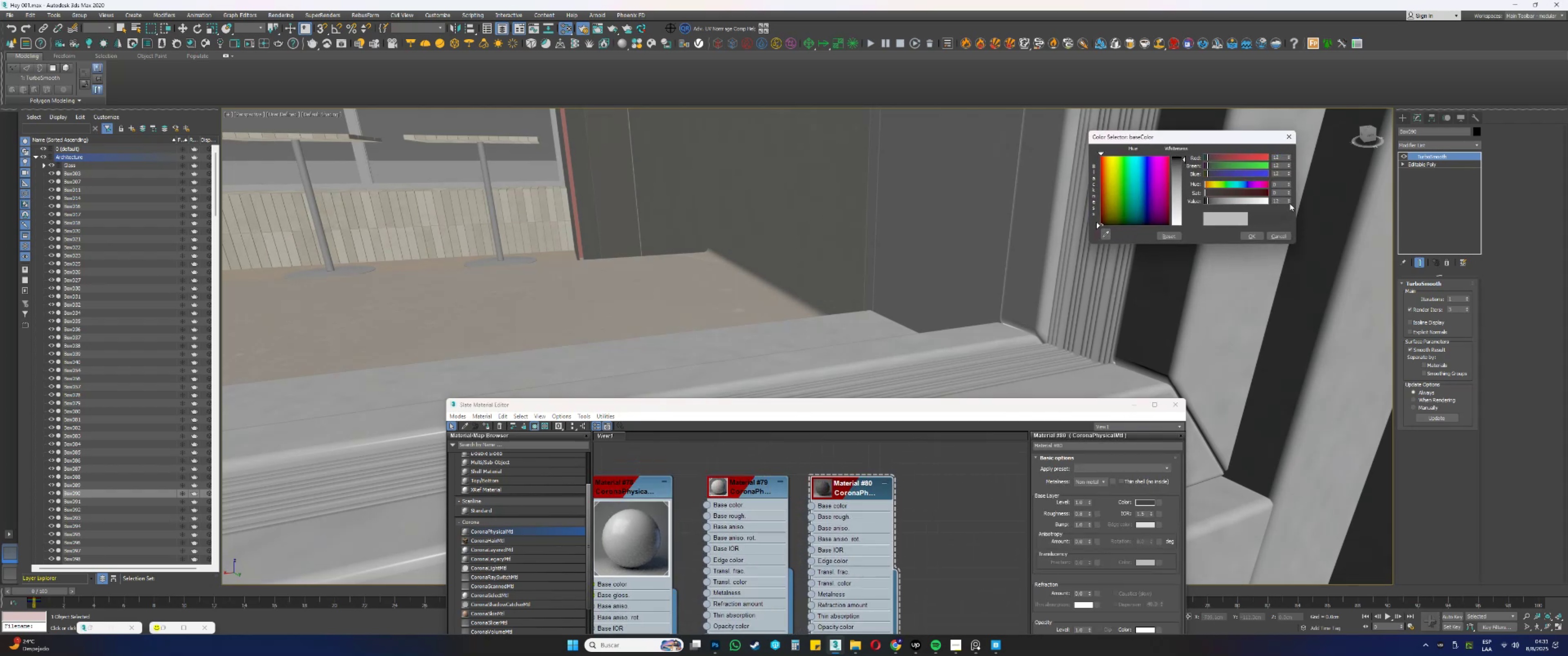 
triple_click([1289, 203])
 